 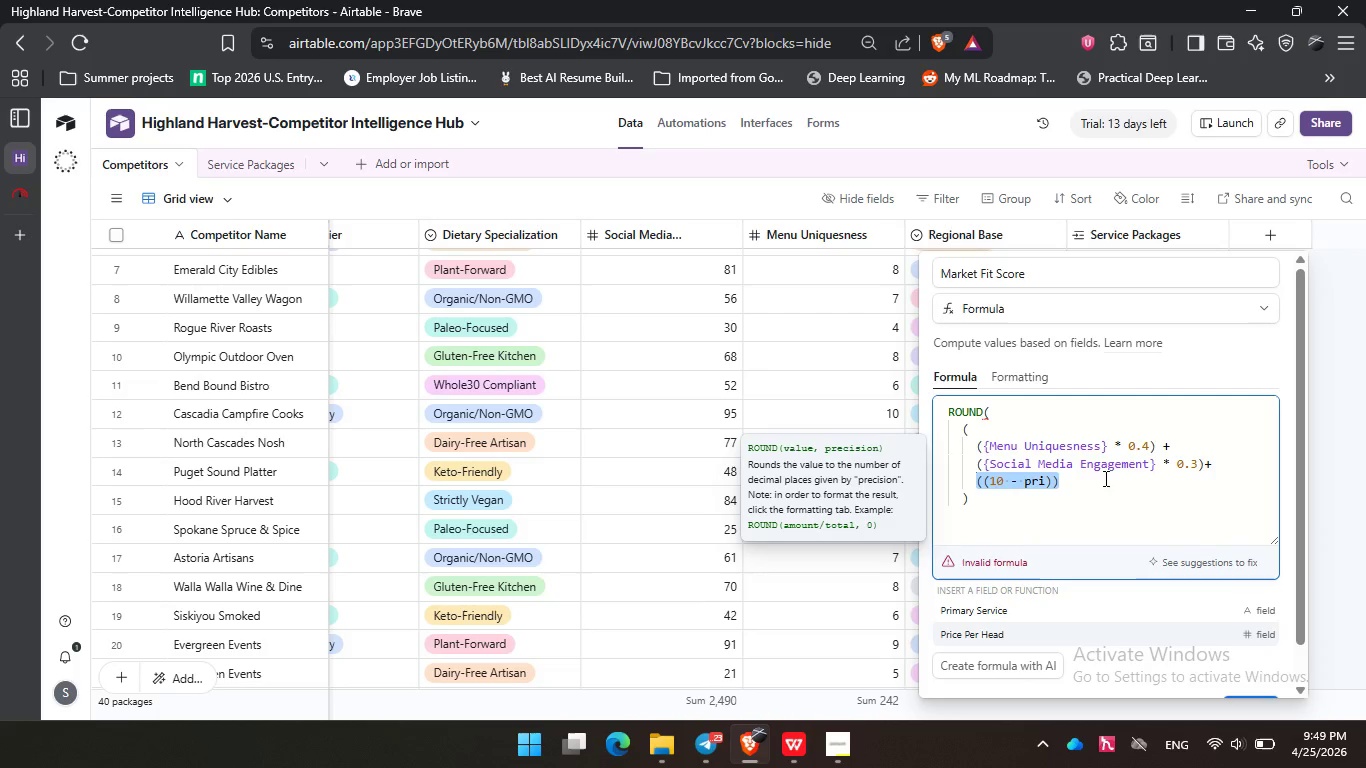 
key(Backspace)
 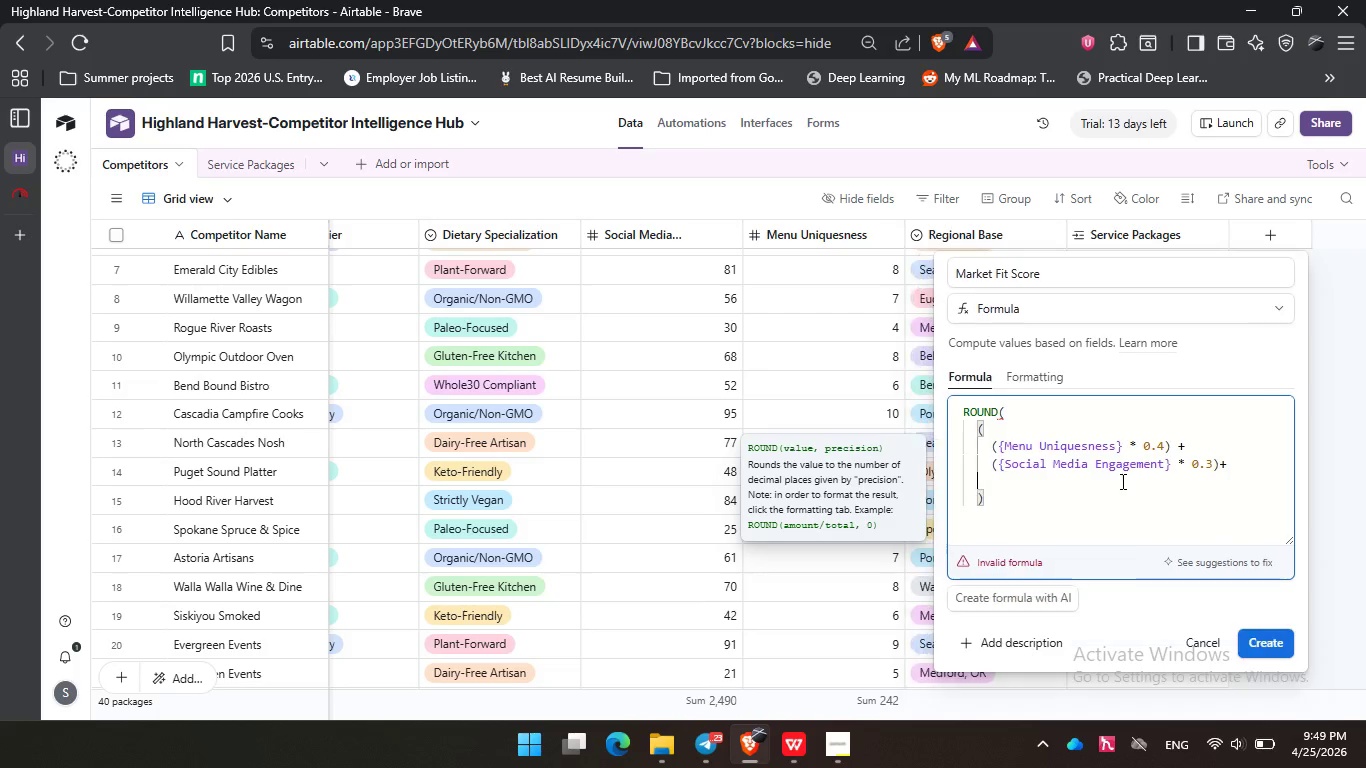 
key(Backspace)
 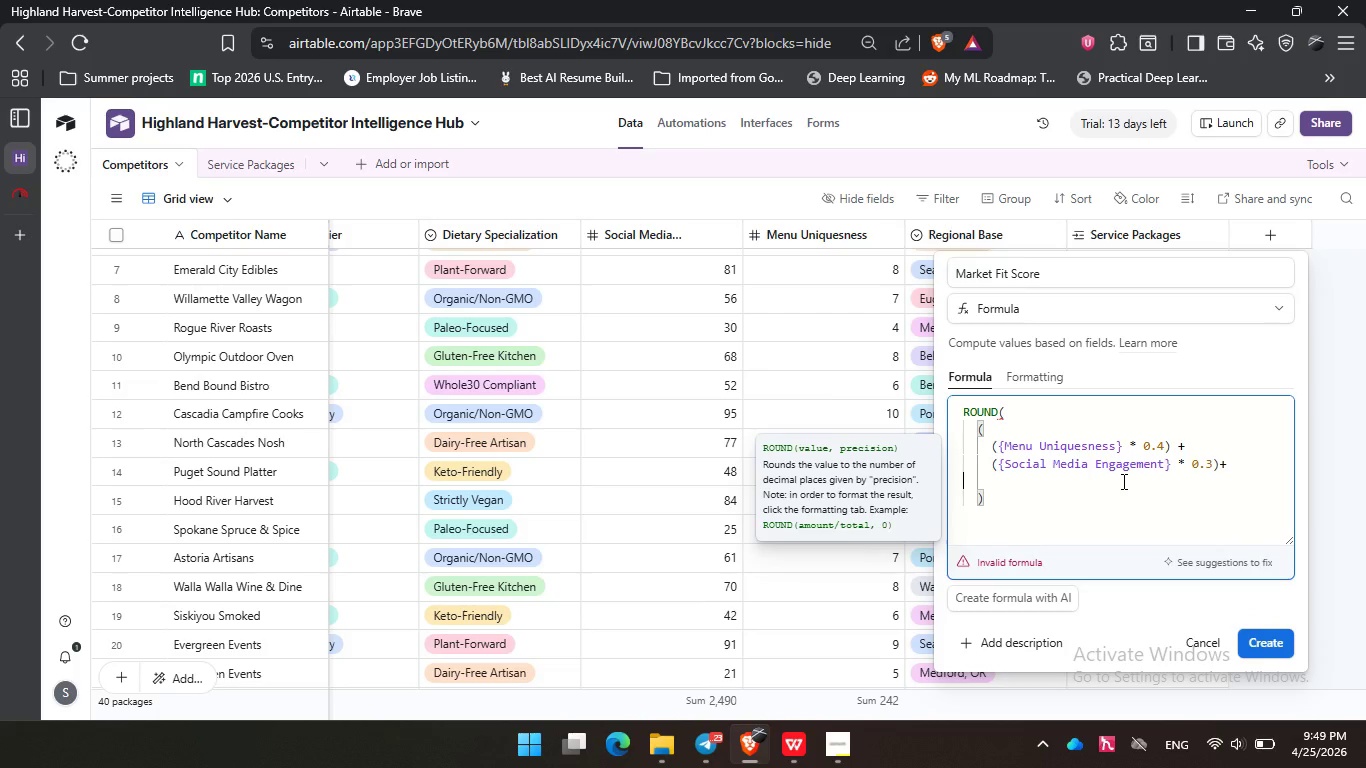 
key(Backspace)
 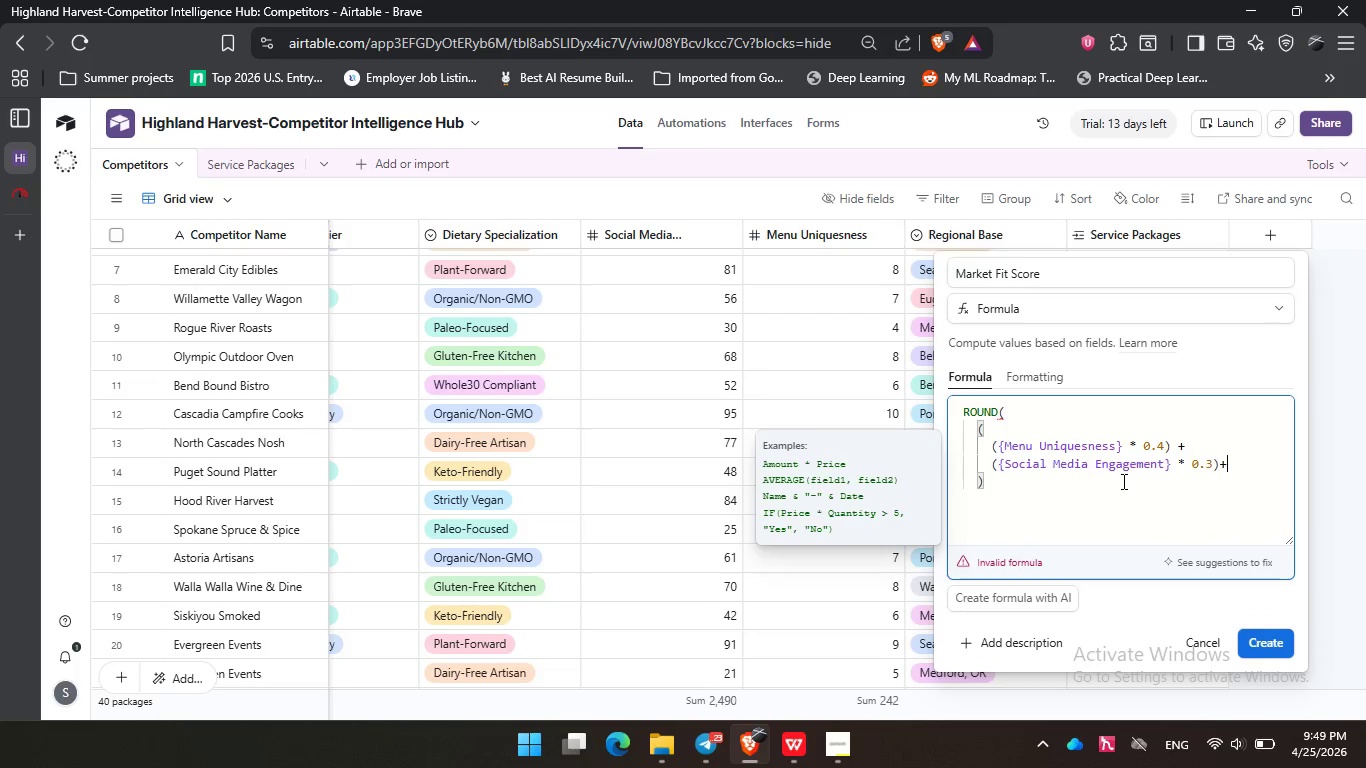 
key(Backspace)
 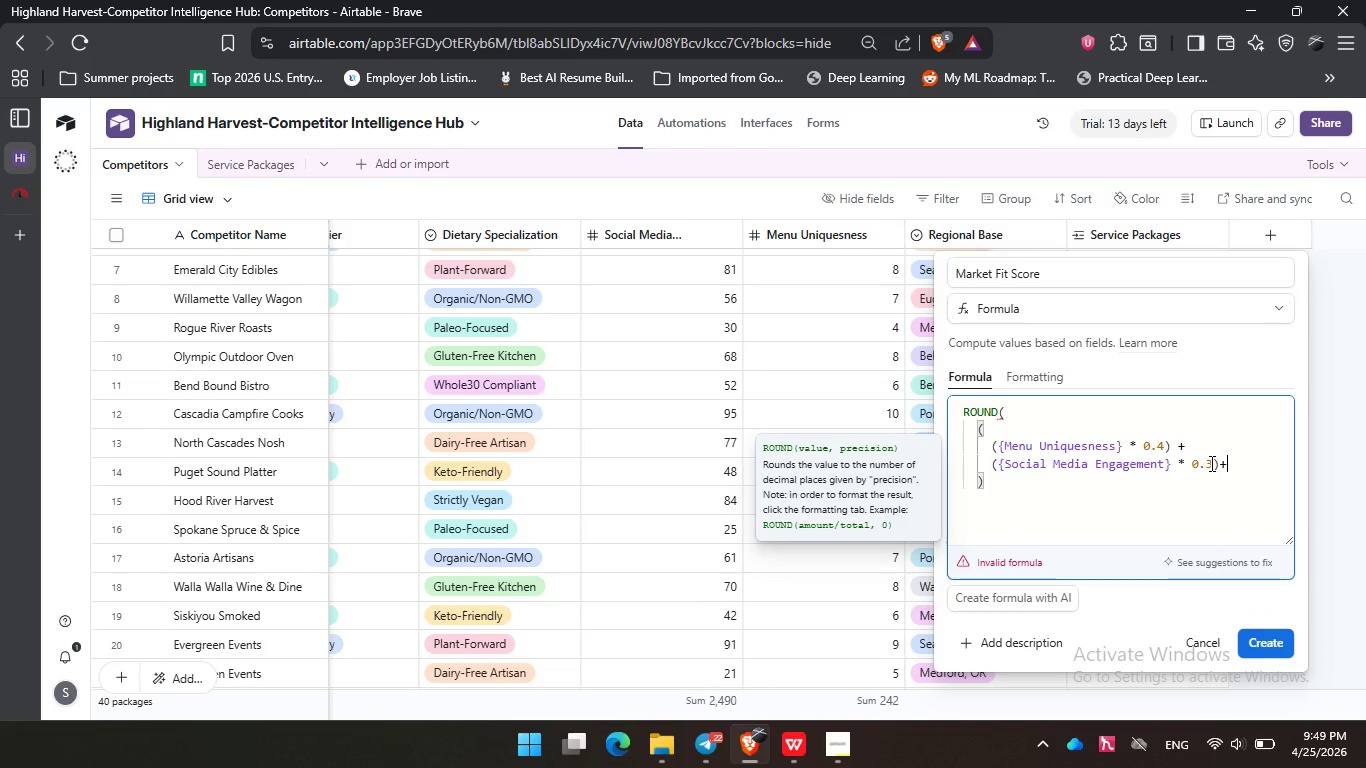 
left_click_drag(start_coordinate=[1210, 463], to_coordinate=[1211, 469])
 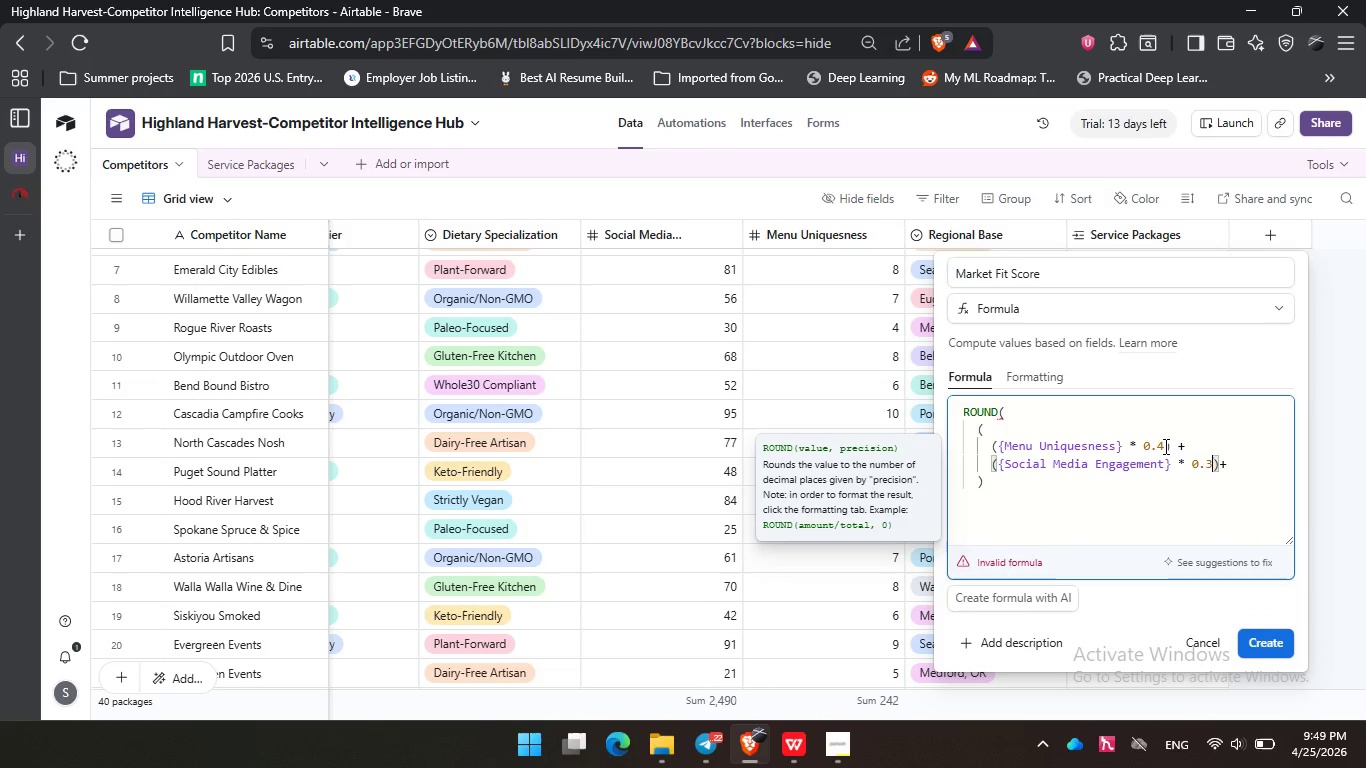 
left_click([1165, 445])
 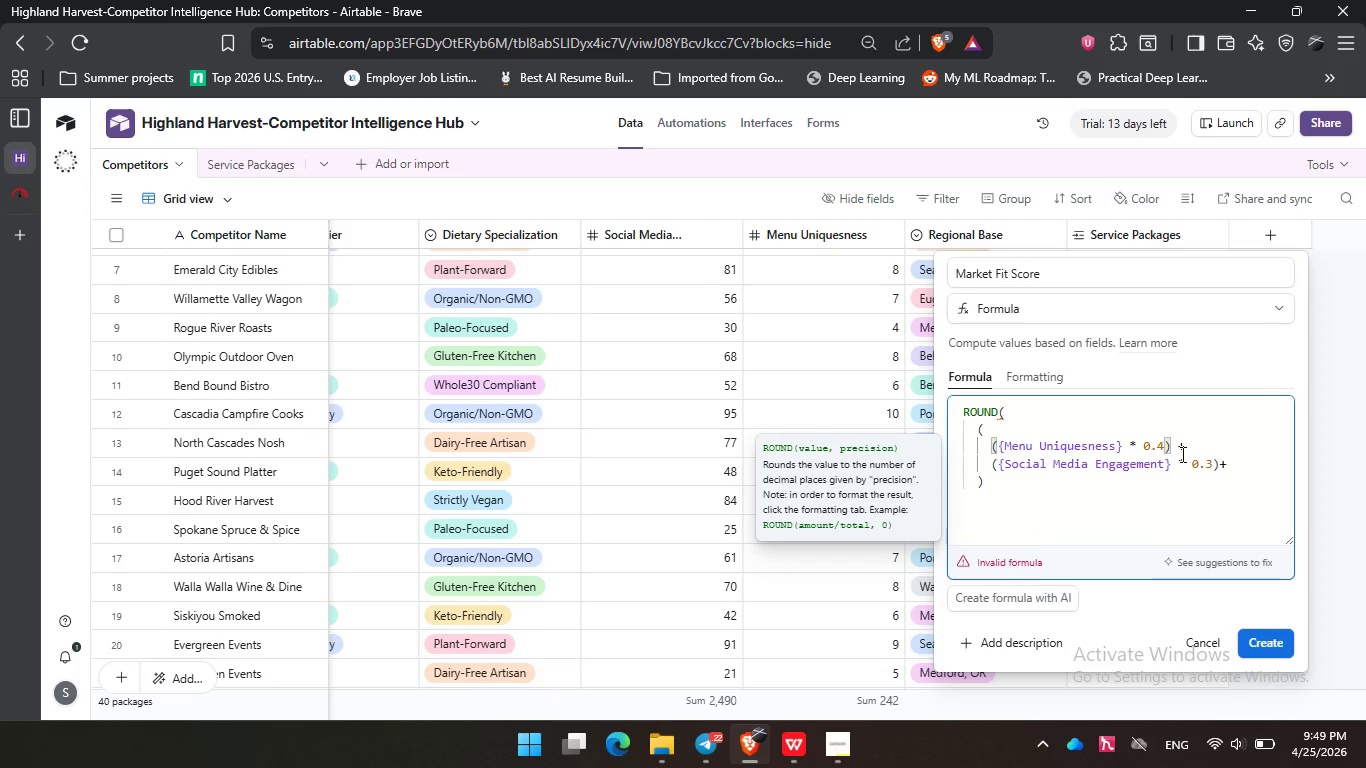 
key(Backspace)
 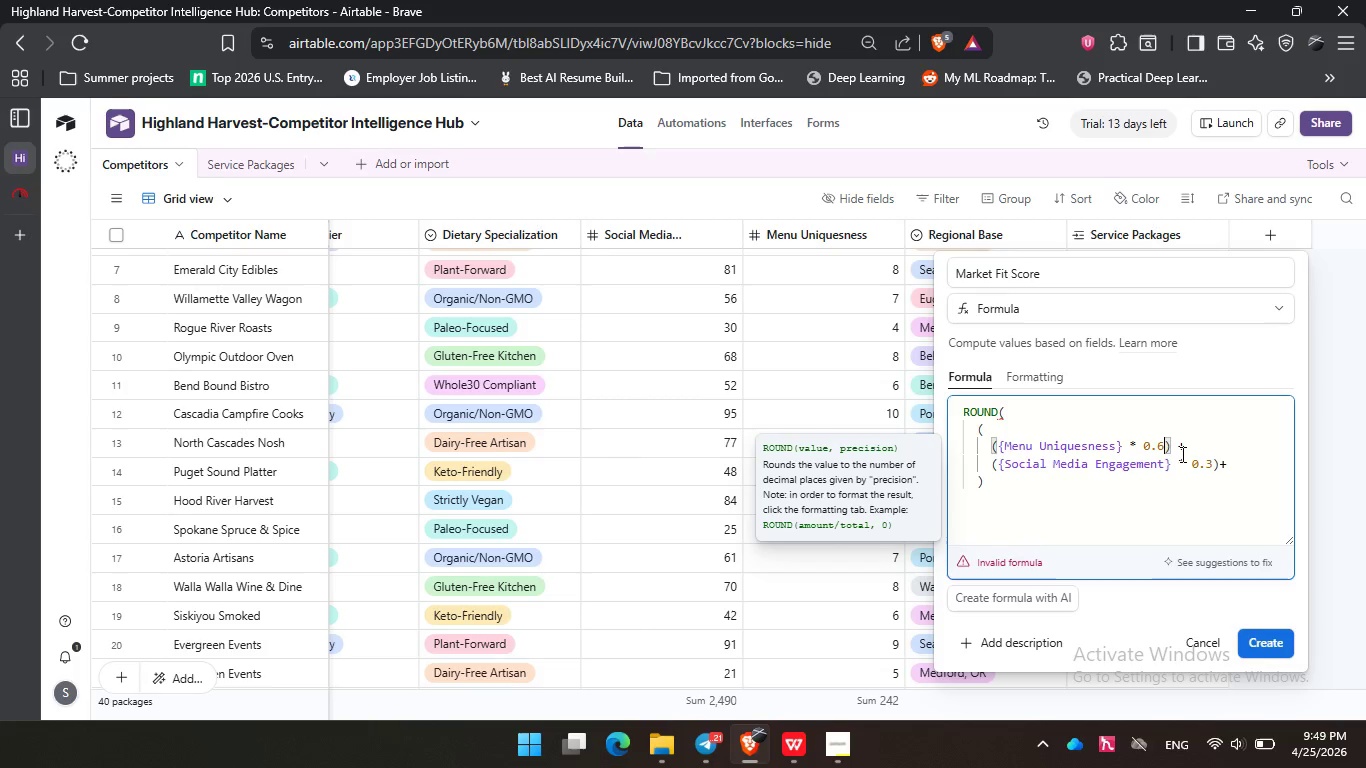 
key(Numpad6)
 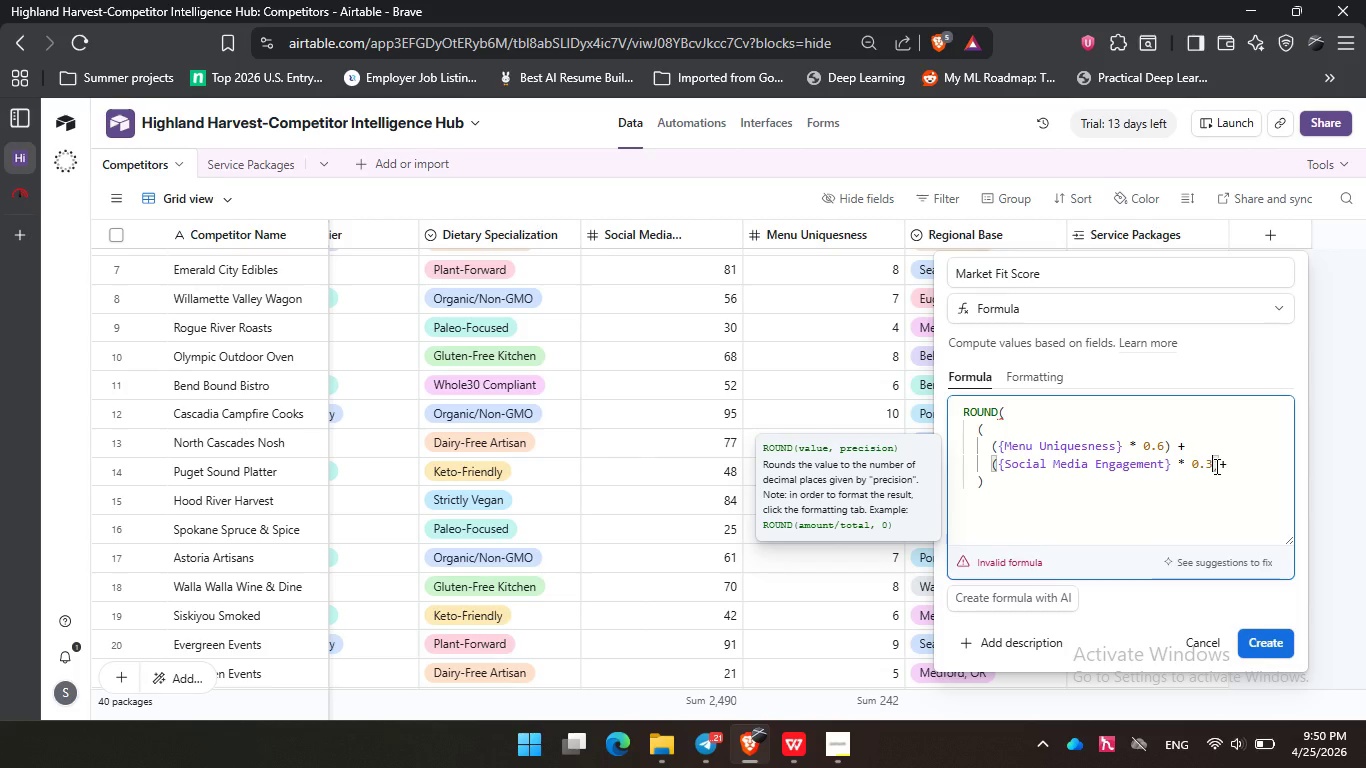 
key(Backspace)
 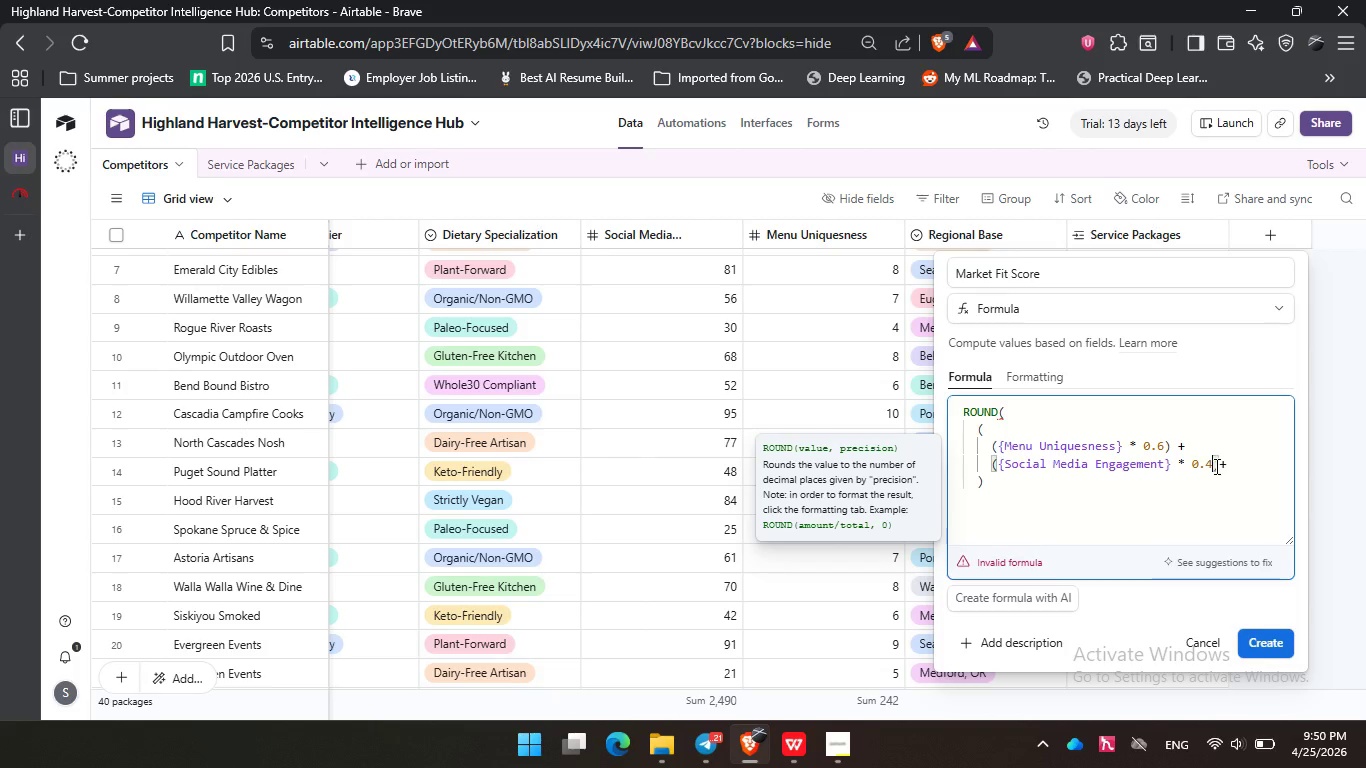 
key(Numpad4)
 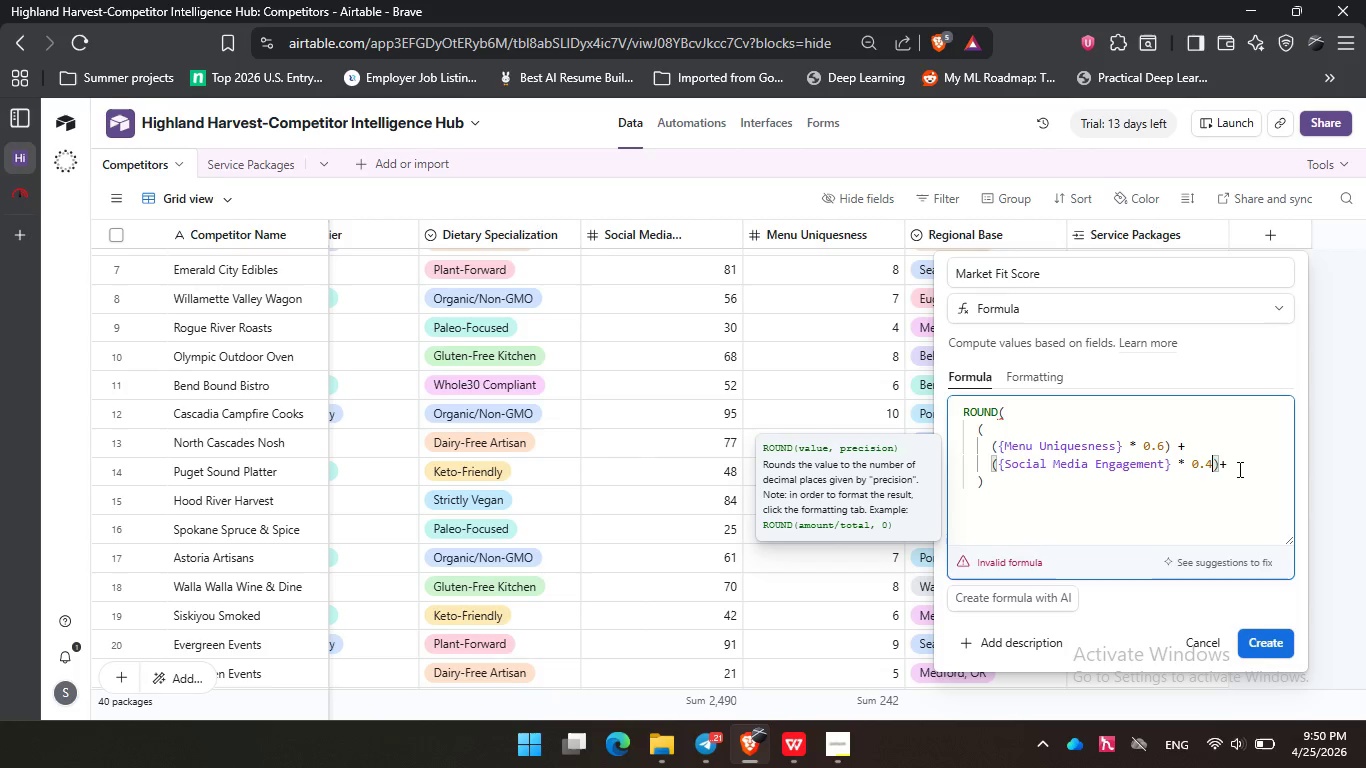 
left_click([1238, 469])
 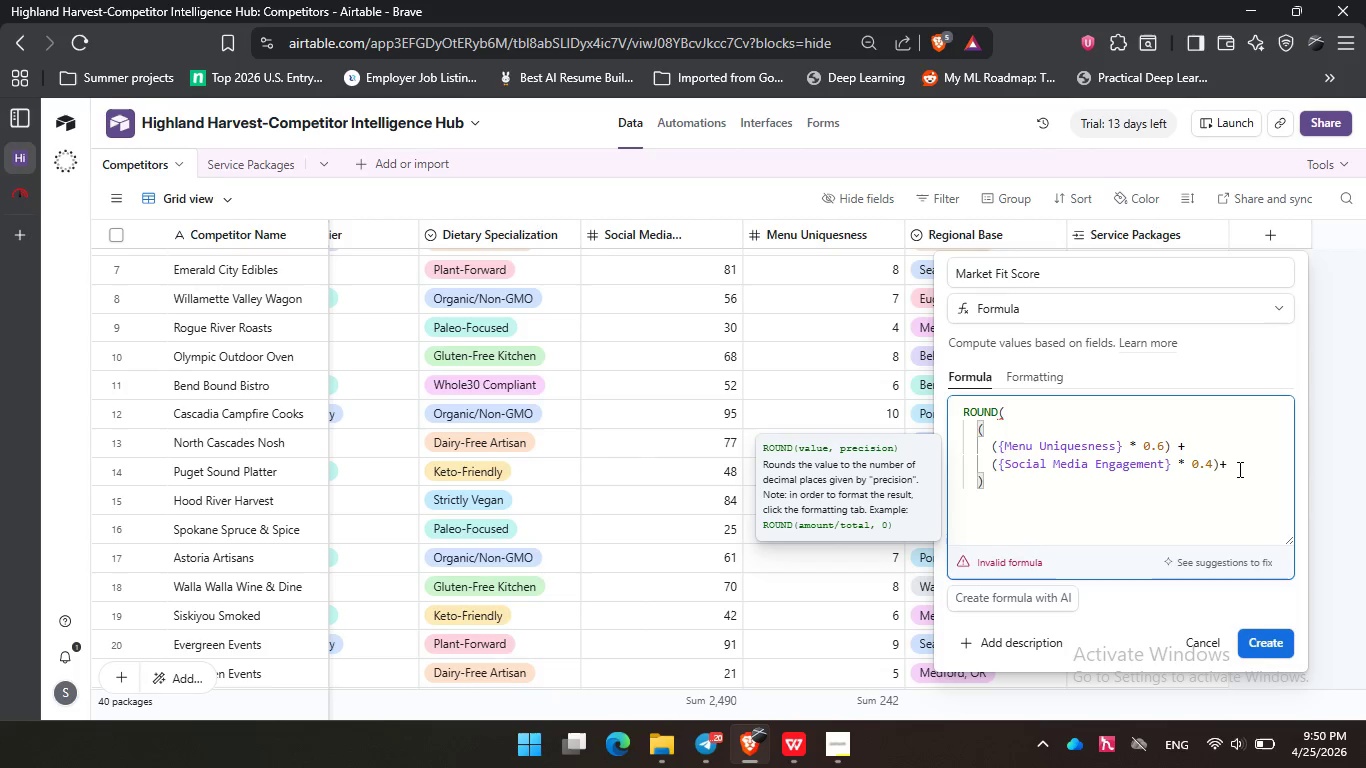 
key(Backspace)
 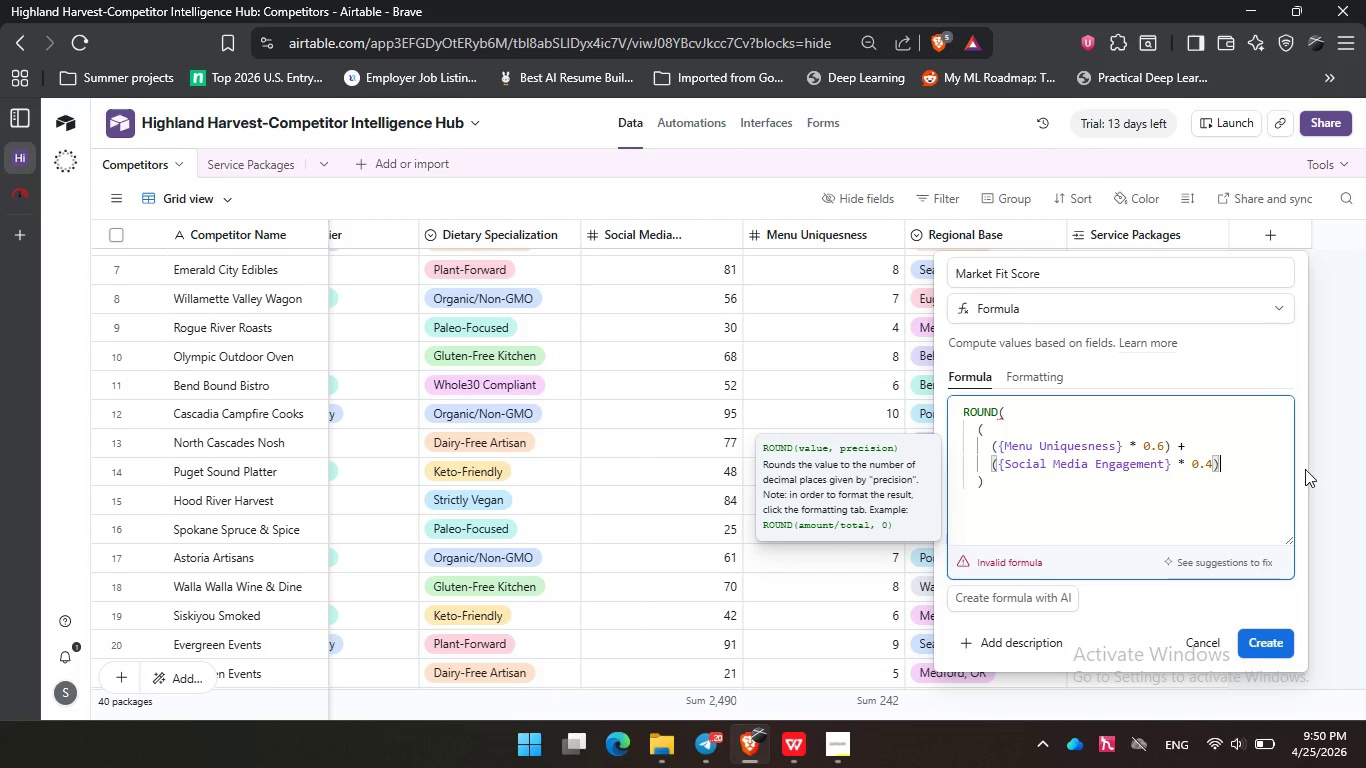 
left_click([1016, 483])
 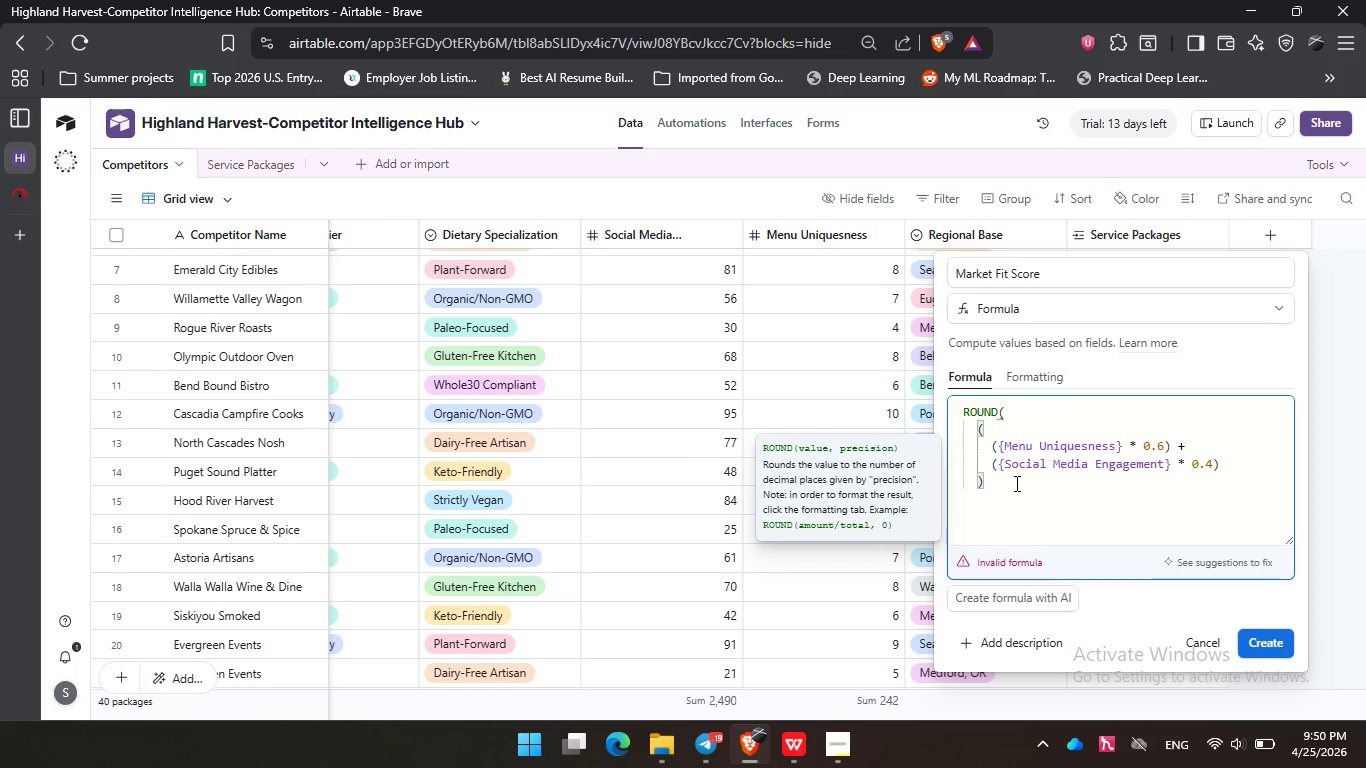 
key(Comma)
 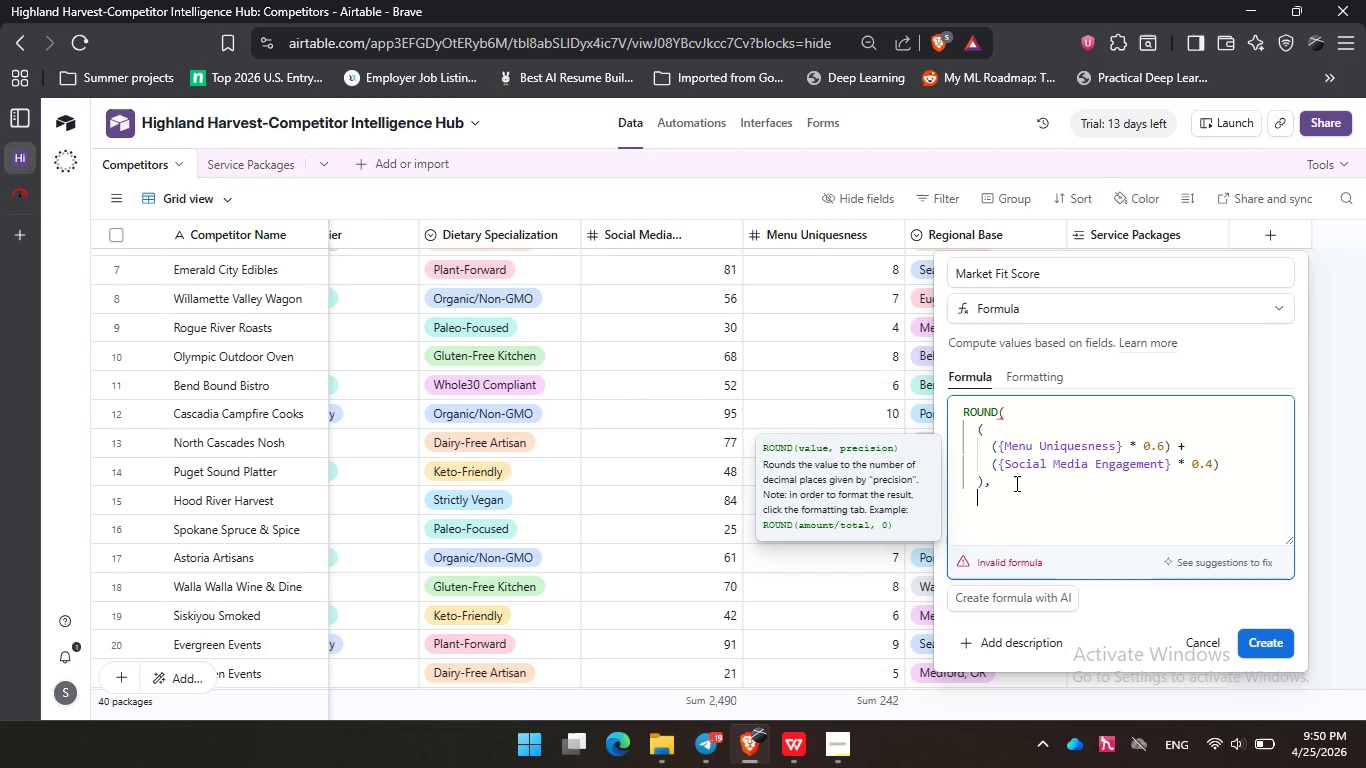 
key(Enter)
 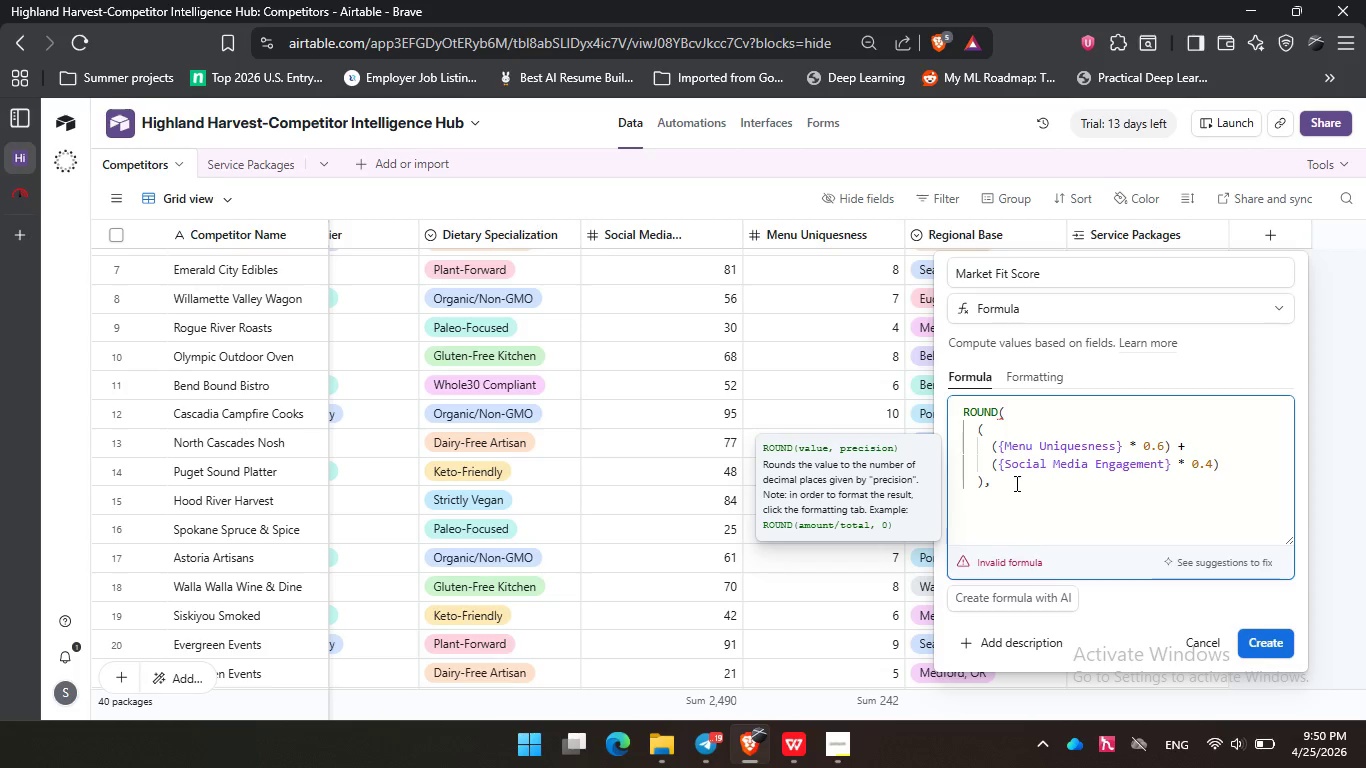 
key(Numpad2)
 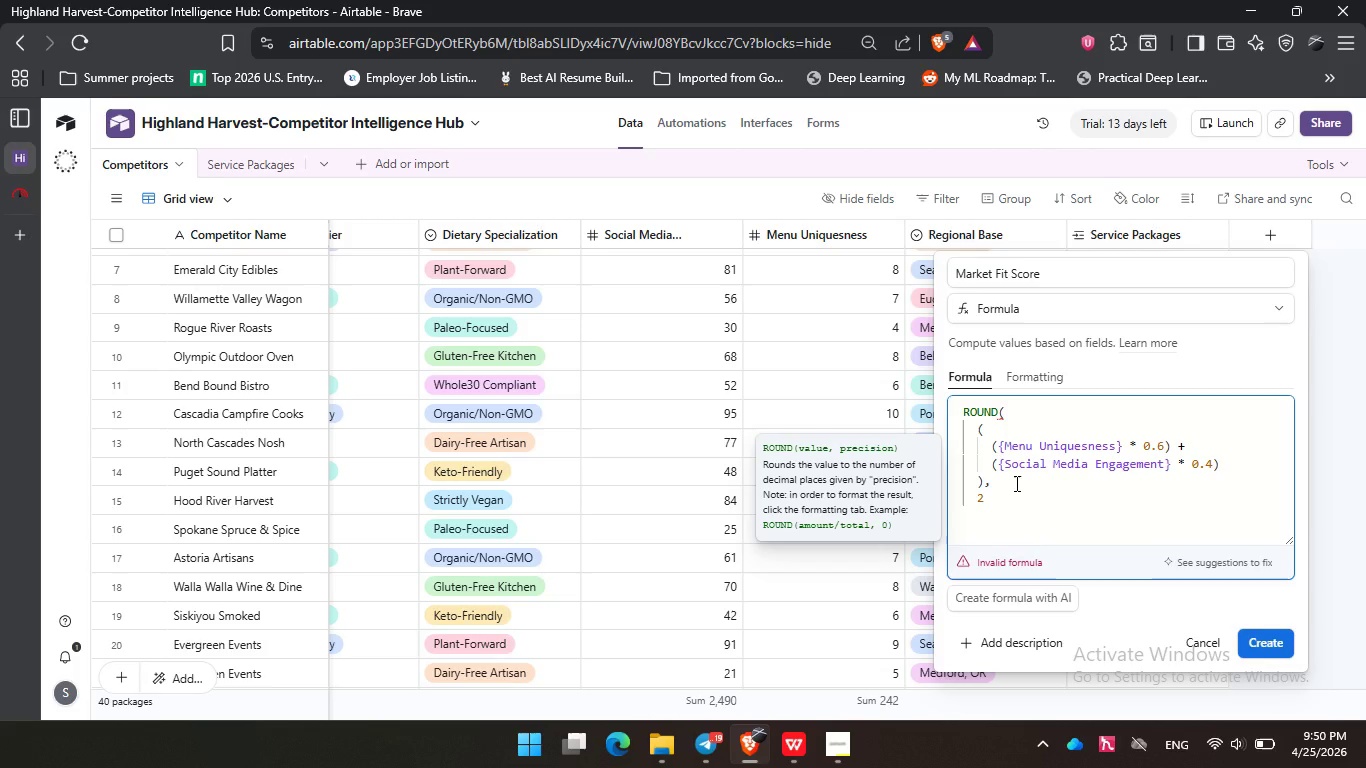 
key(Enter)
 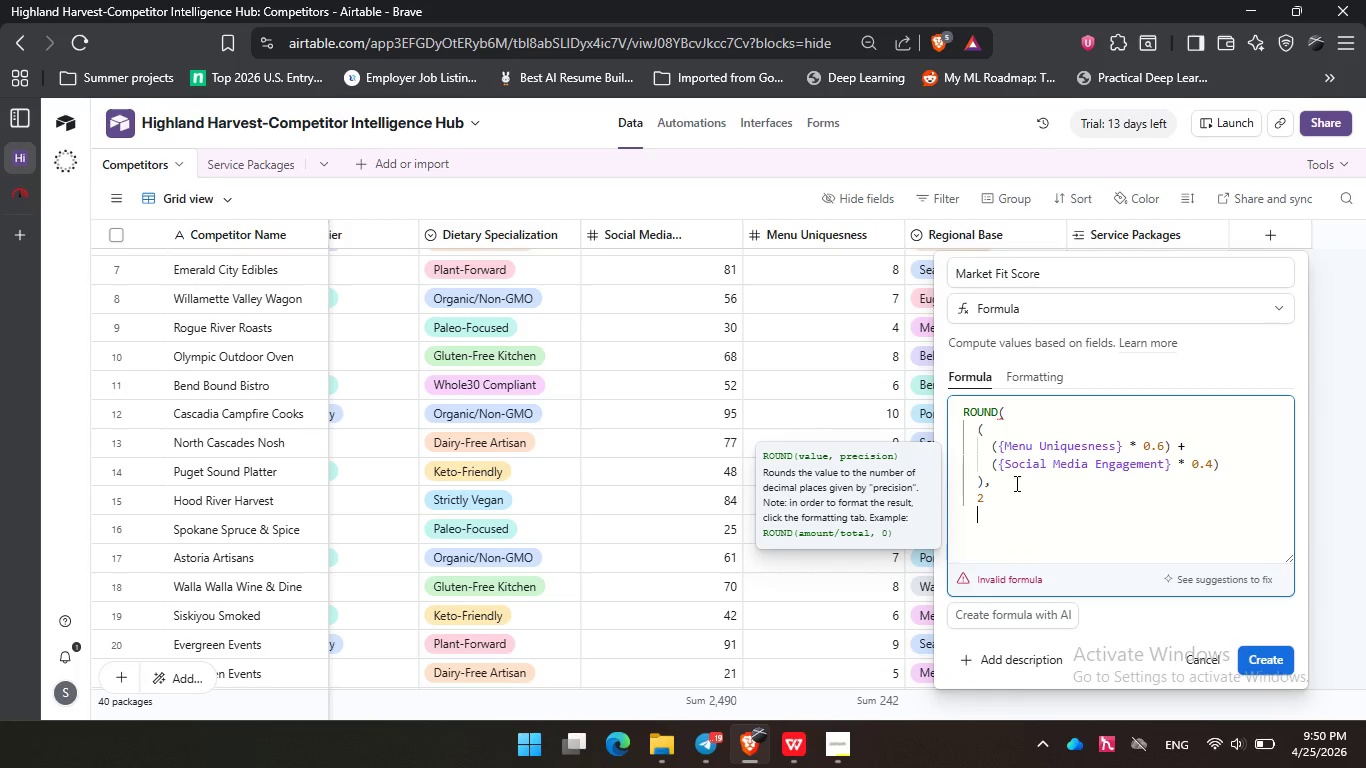 
key(Shift+0)
 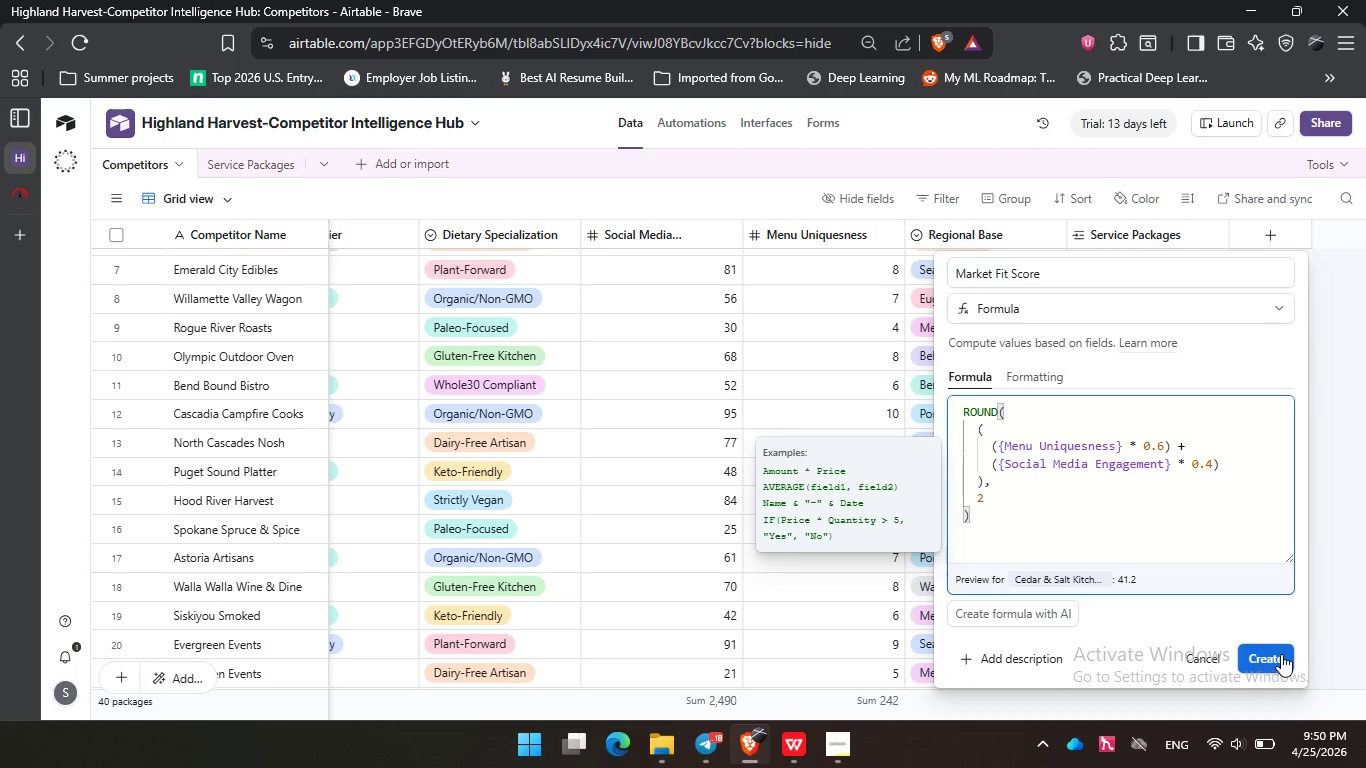 
left_click([1281, 654])
 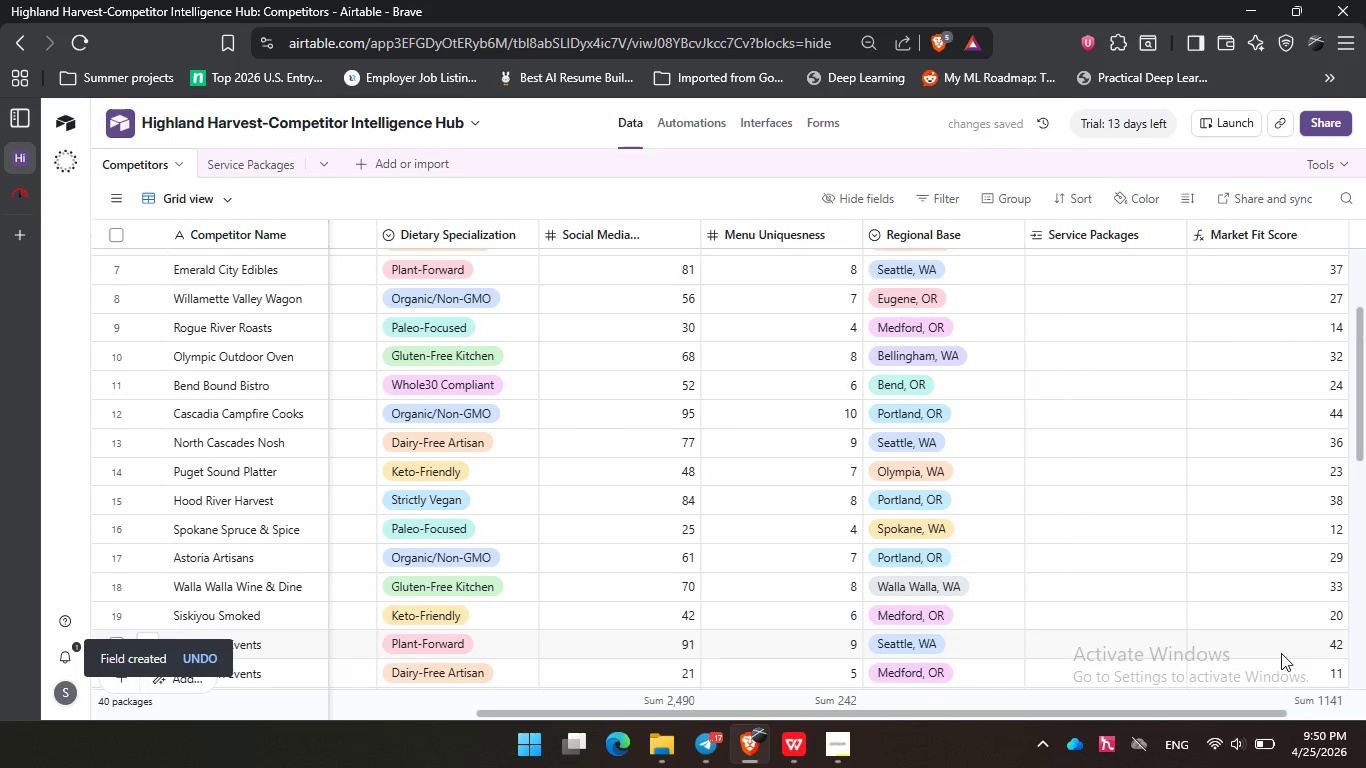 
scroll: coordinate [1260, 594], scroll_direction: up, amount: 13.0
 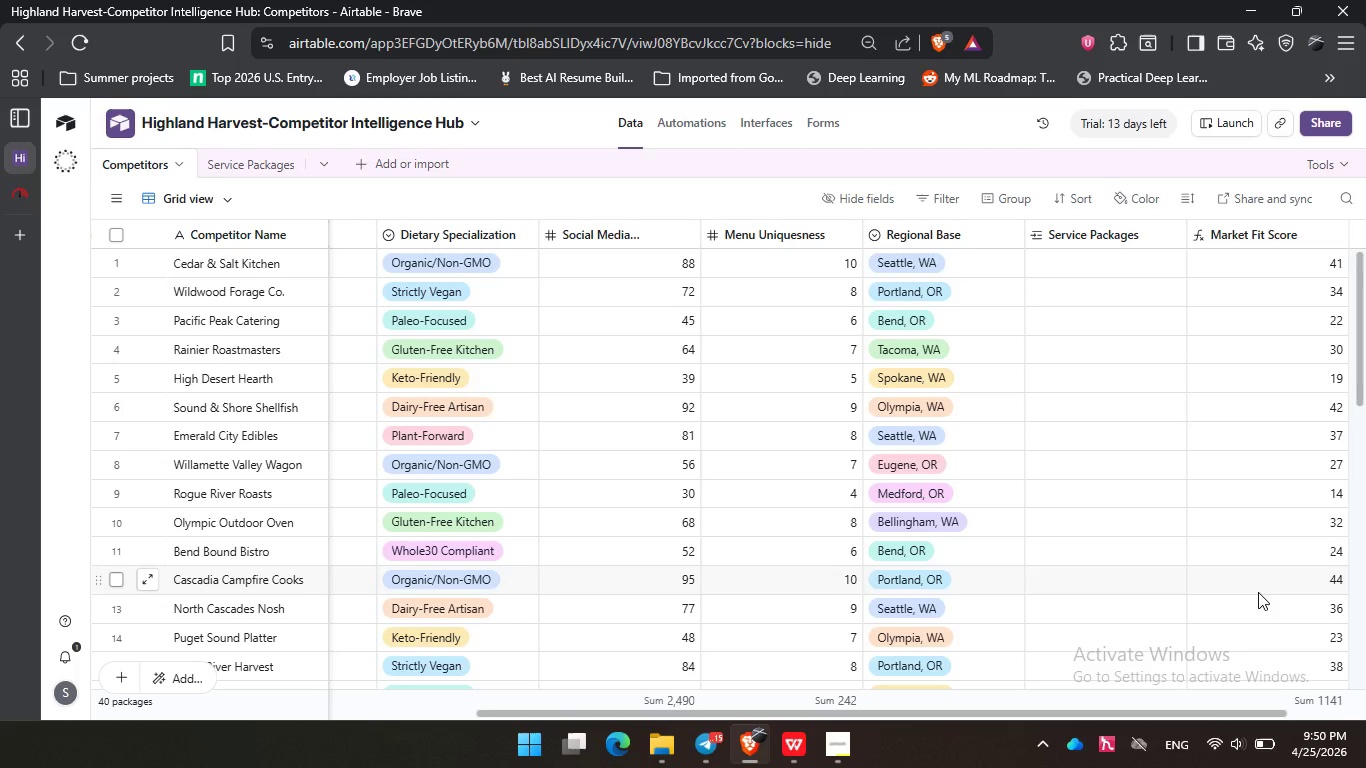 
wait(10.84)
 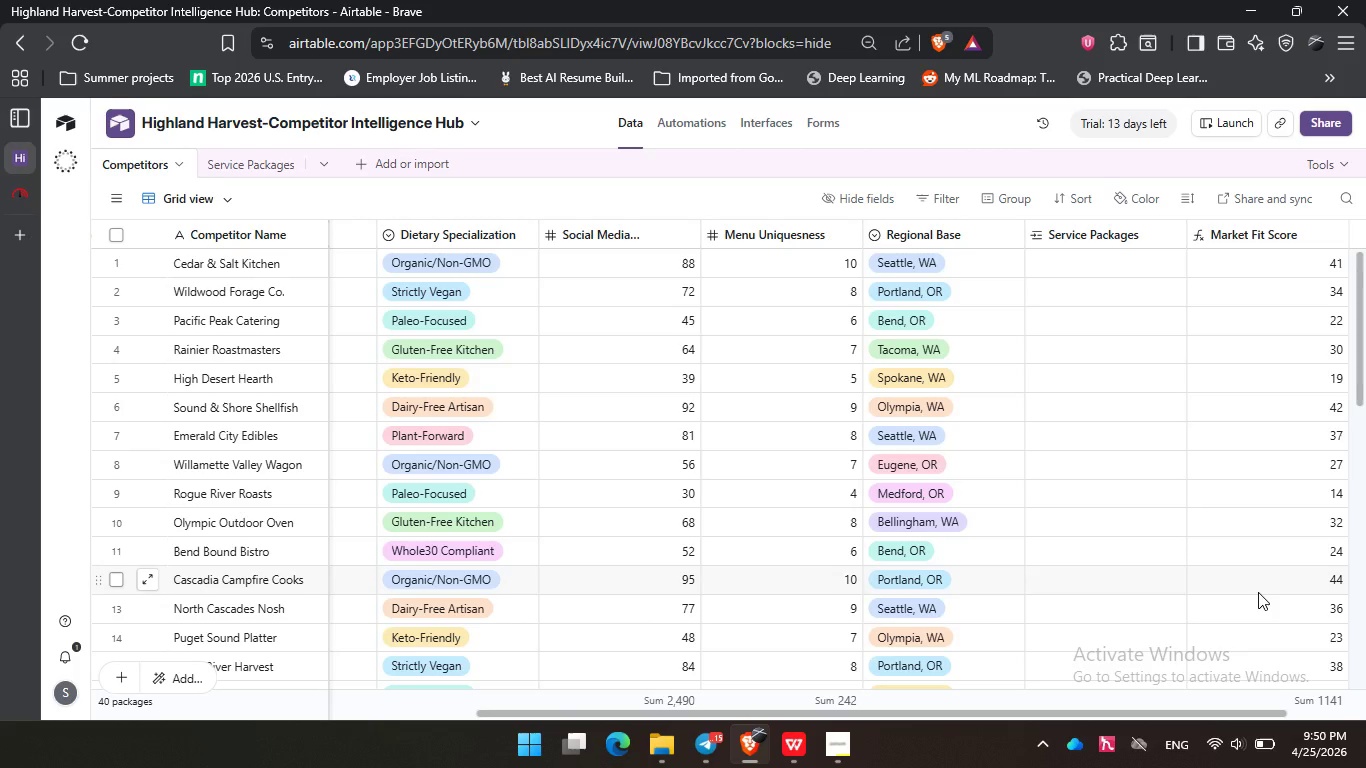 
left_click_drag(start_coordinate=[900, 714], to_coordinate=[1049, 720])
 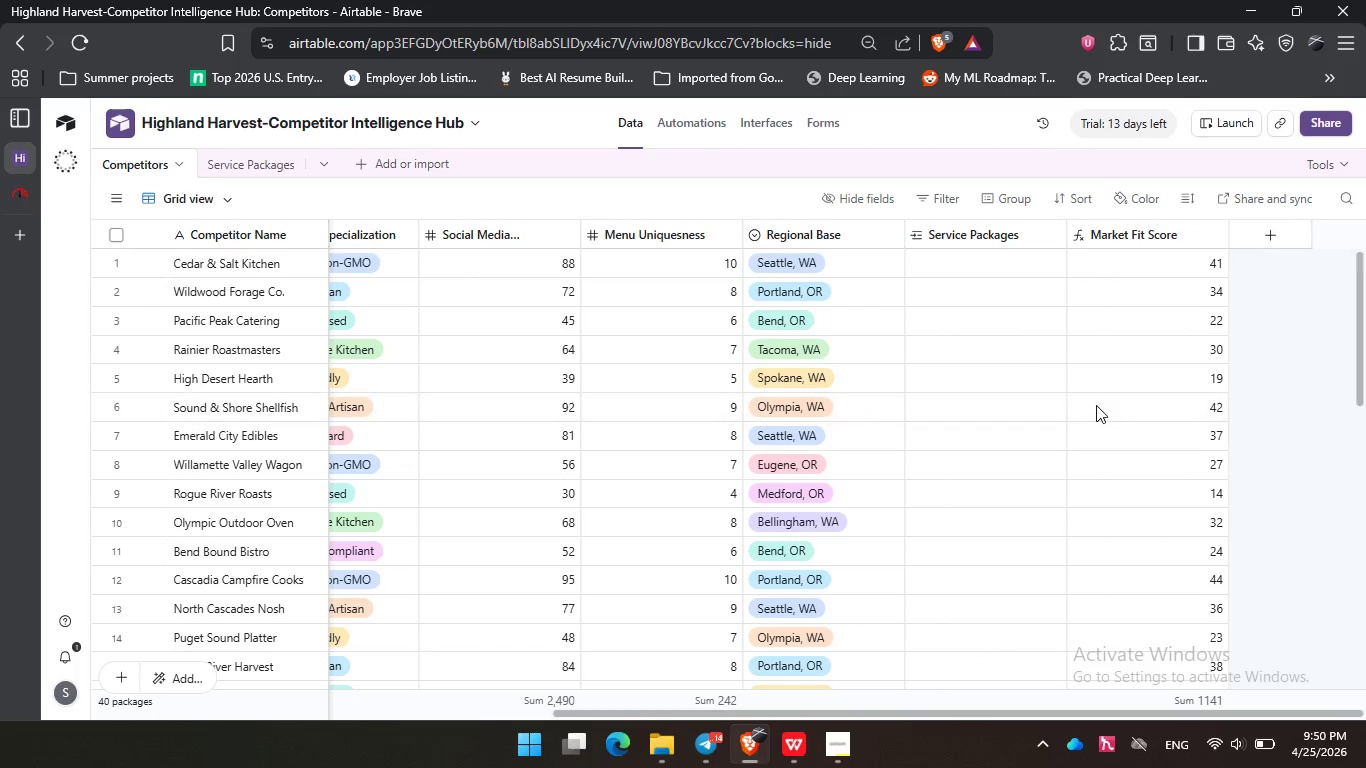 
scroll: coordinate [1096, 405], scroll_direction: down, amount: 2.0
 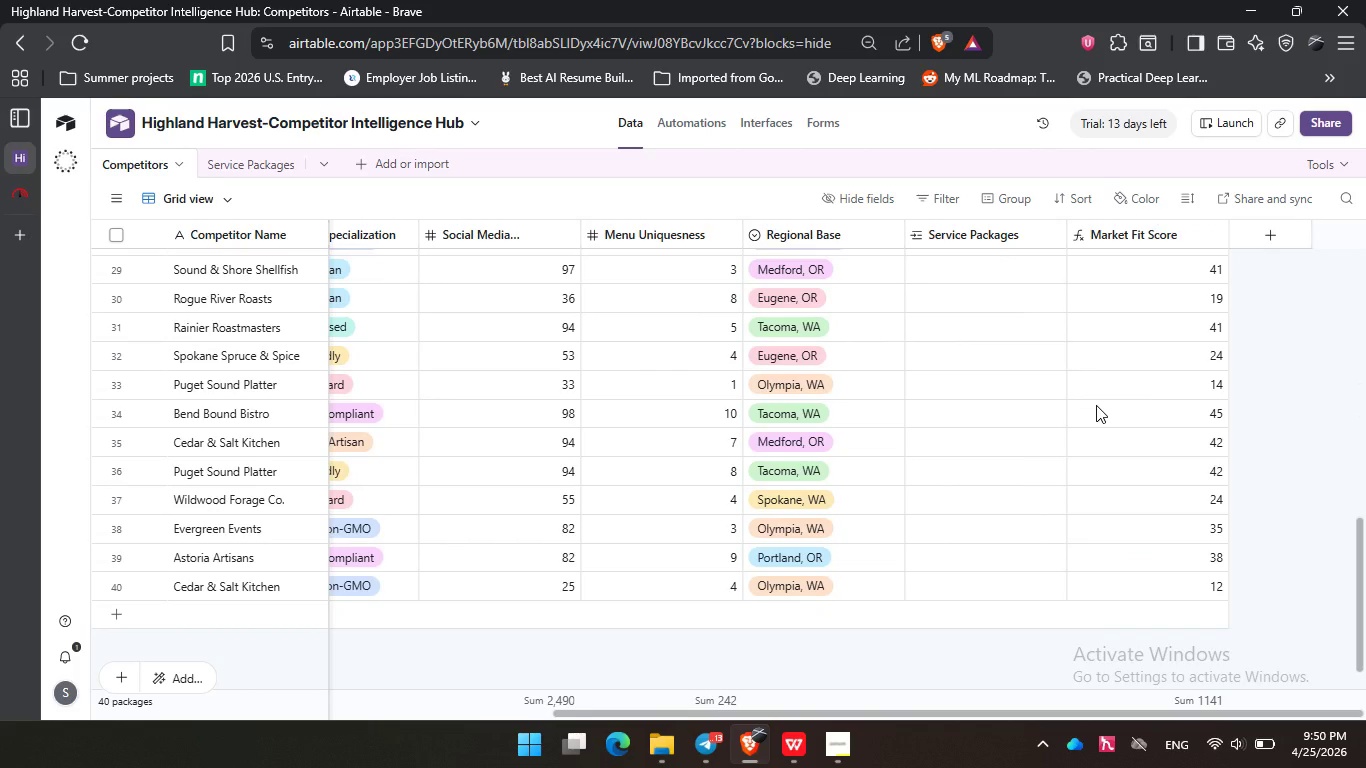 
scroll: coordinate [1096, 405], scroll_direction: up, amount: 13.0
 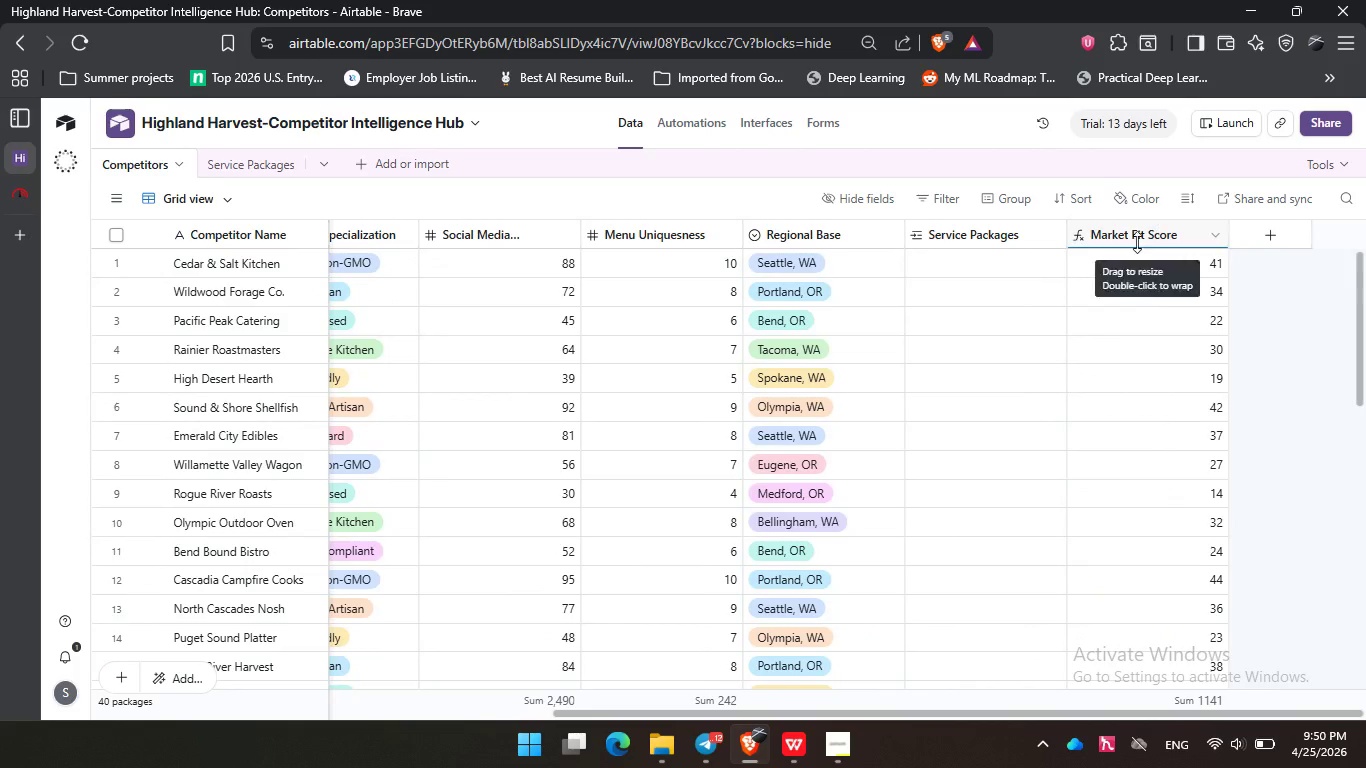 
double_click([1138, 239])
 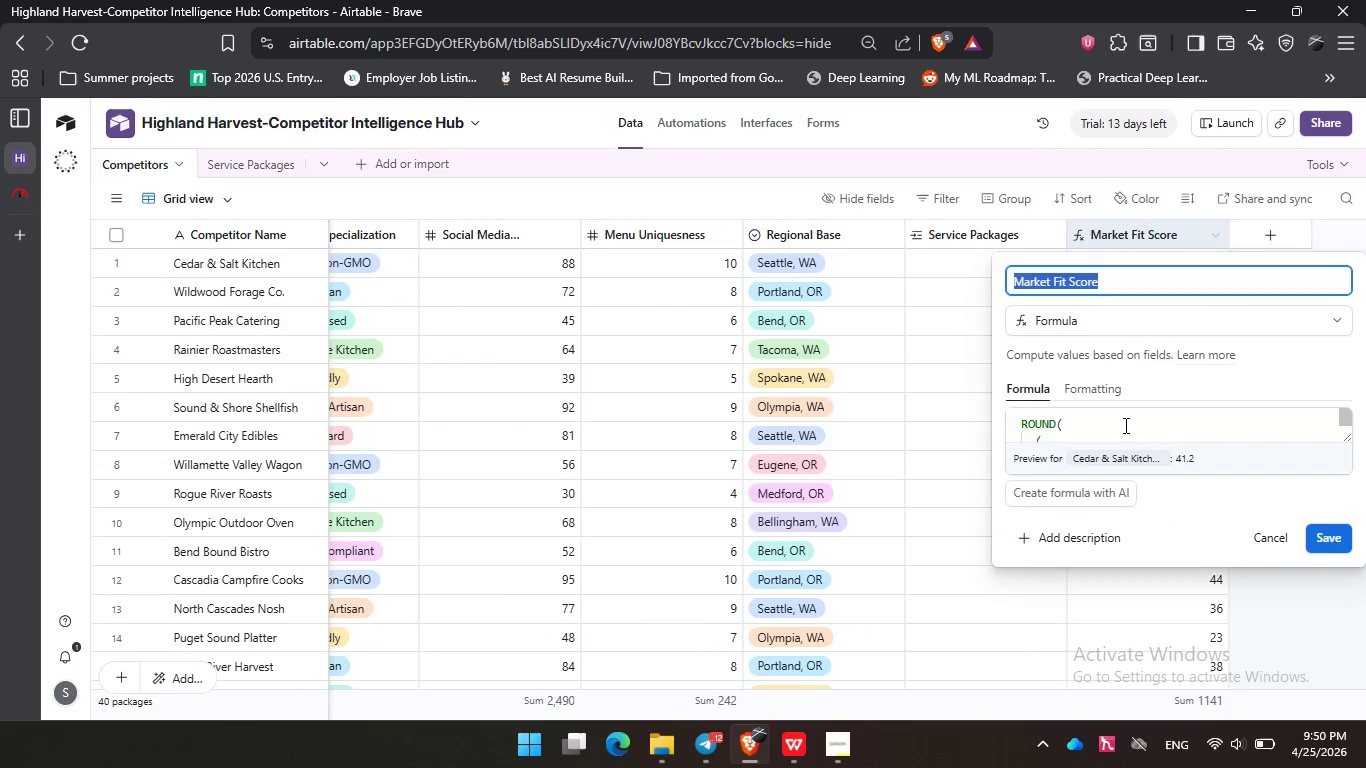 
left_click([1124, 425])
 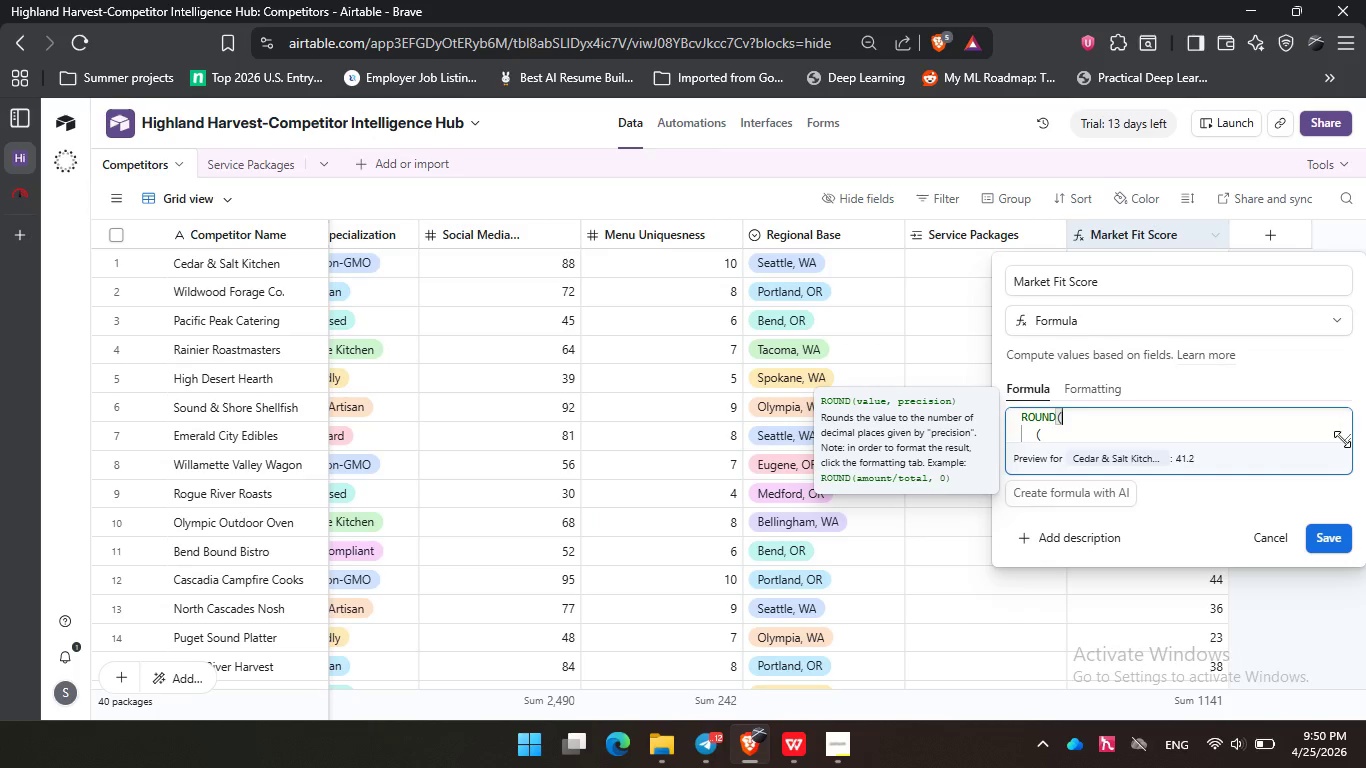 
left_click_drag(start_coordinate=[1342, 439], to_coordinate=[1342, 531])
 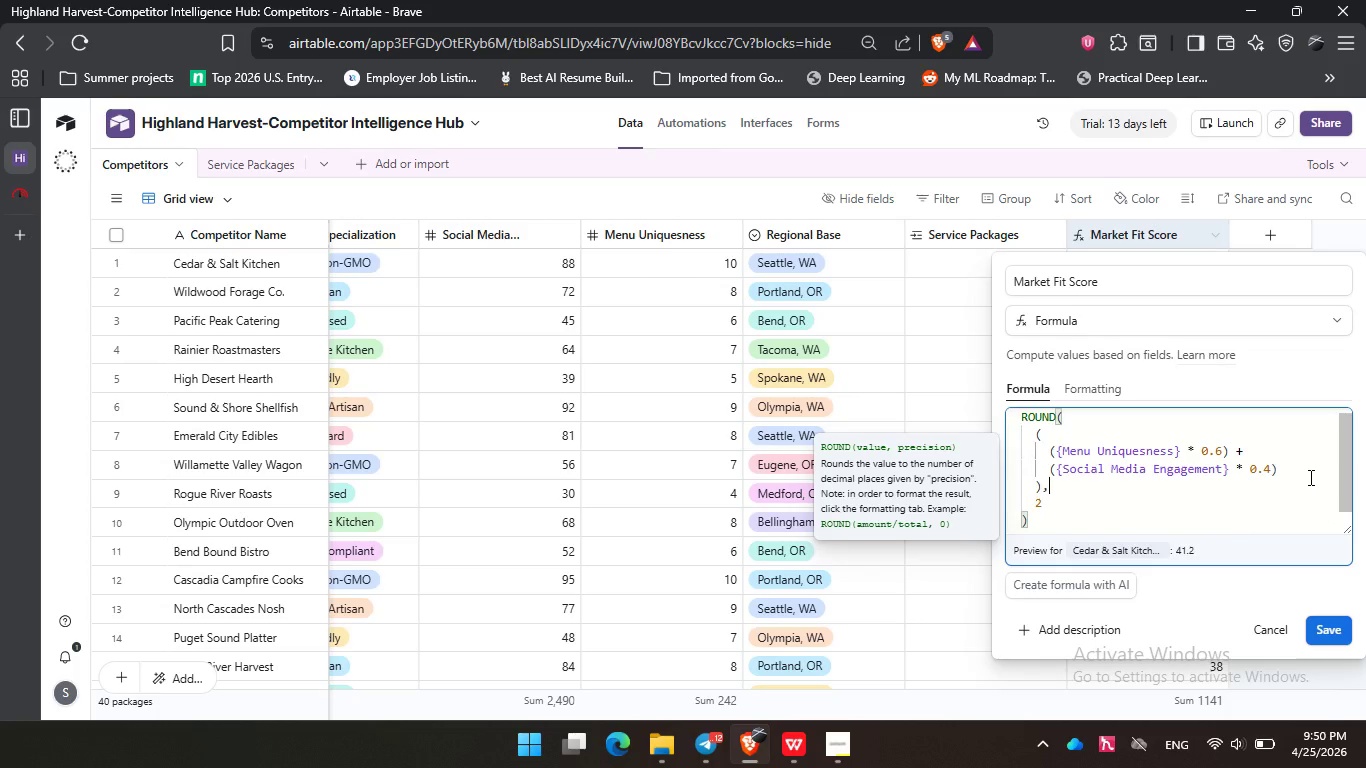 
left_click([1309, 477])
 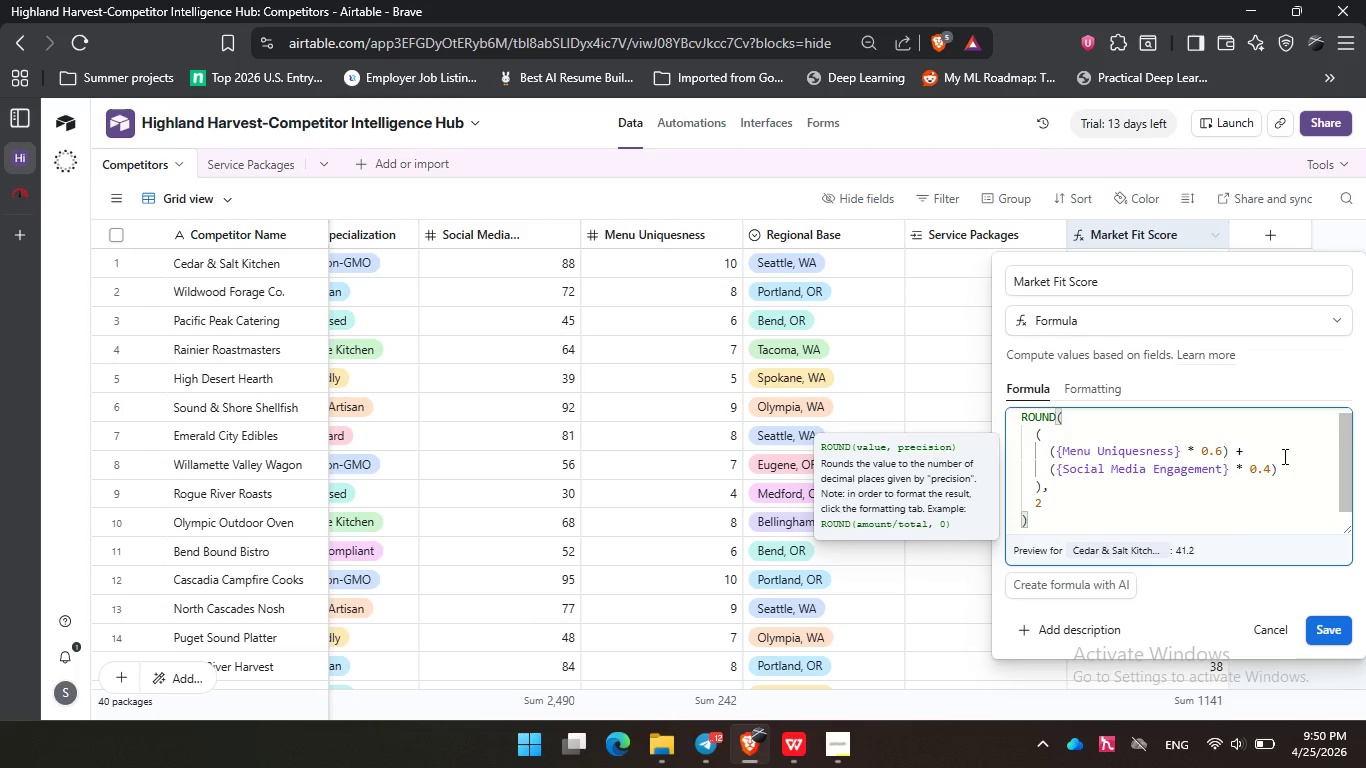 
left_click([1283, 456])
 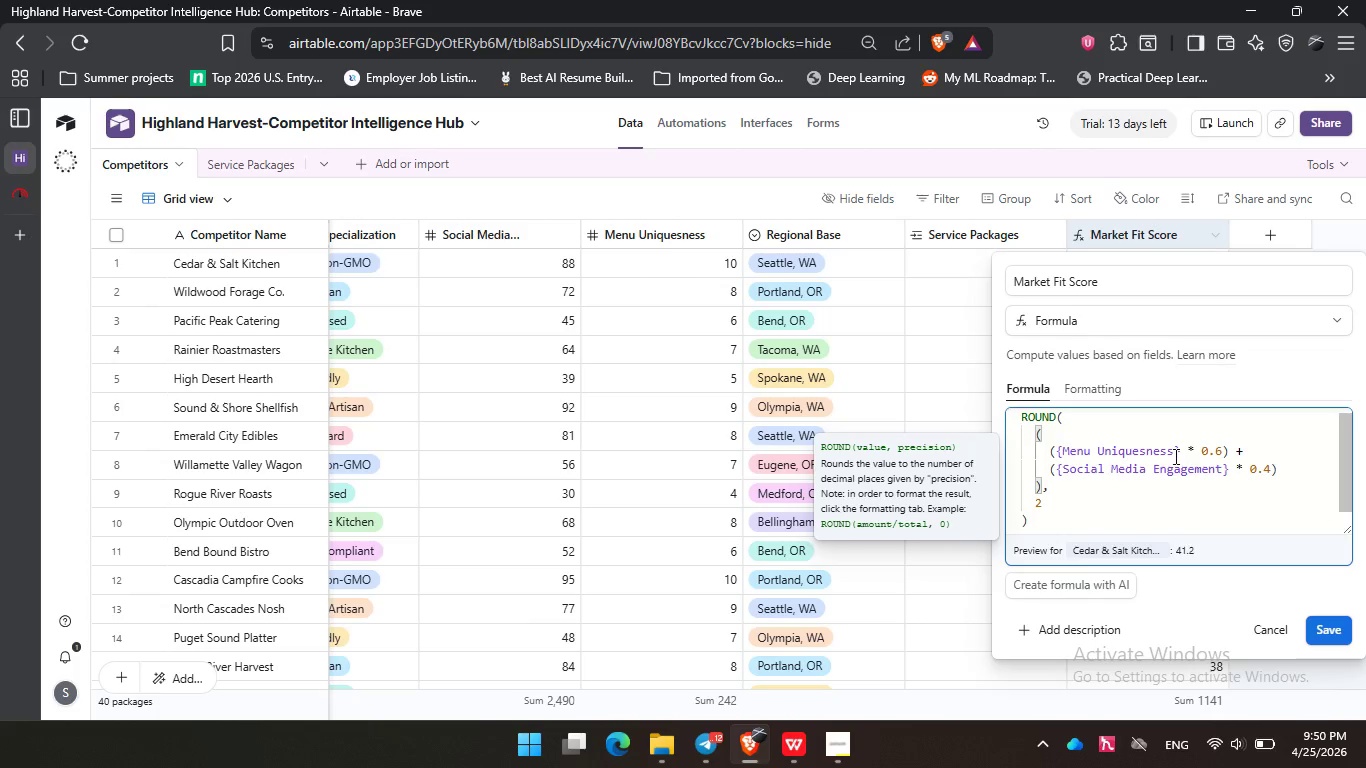 
left_click([725, 202])
 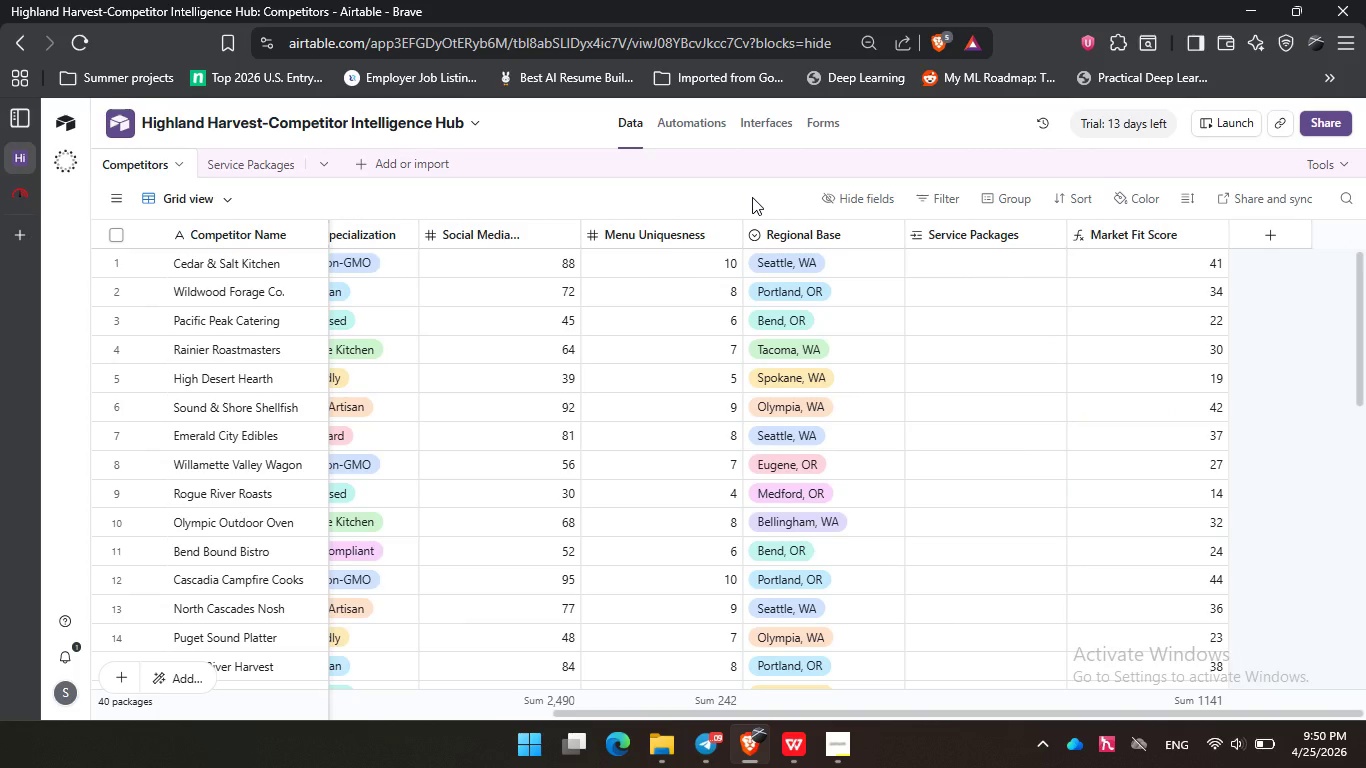 
wait(6.27)
 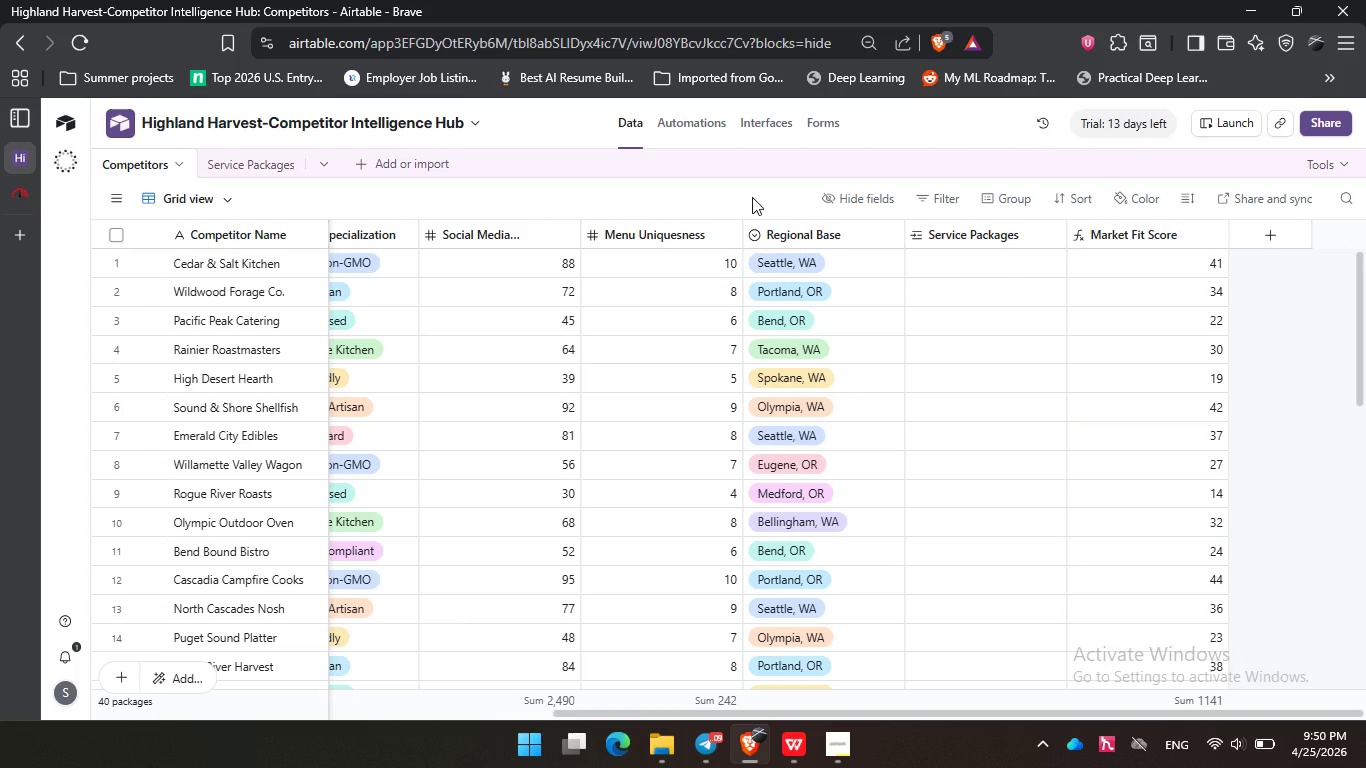 
scroll: coordinate [1189, 316], scroll_direction: up, amount: 5.0
 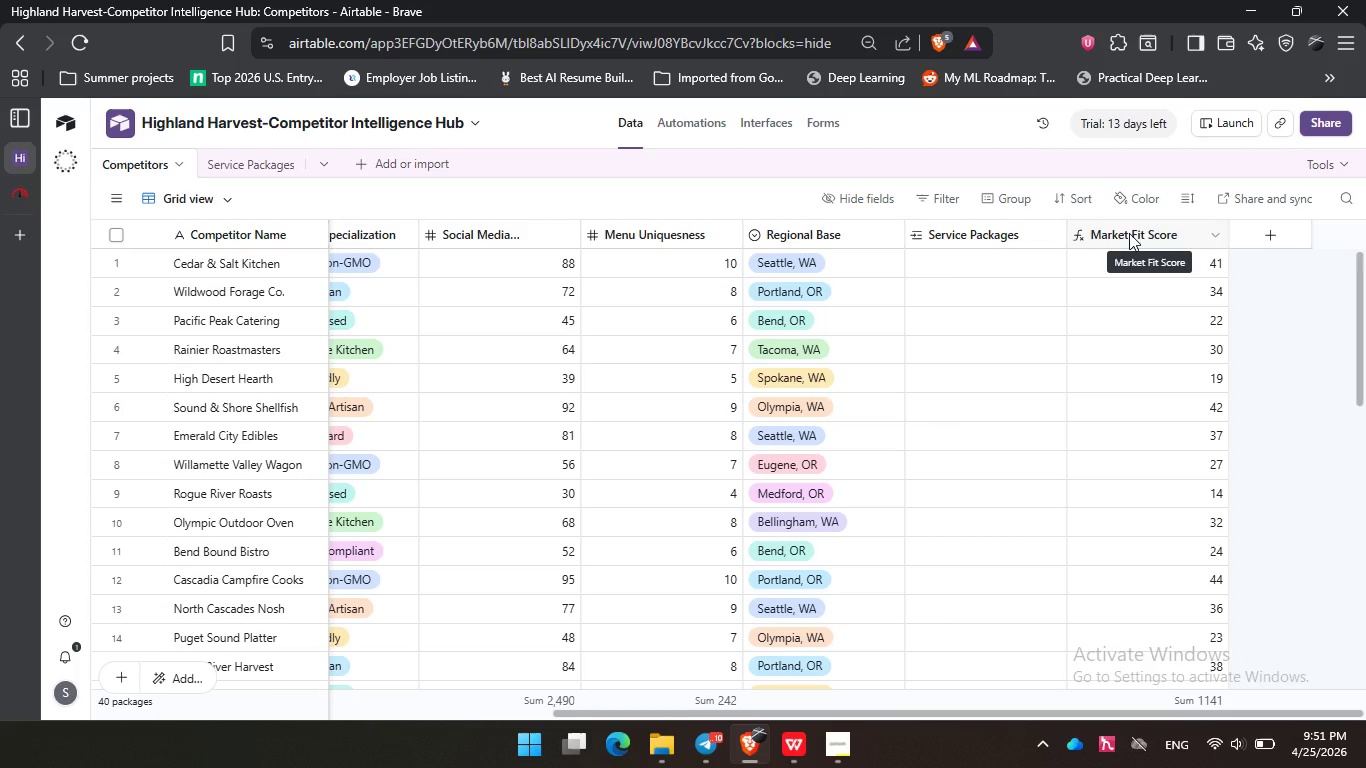 
wait(33.83)
 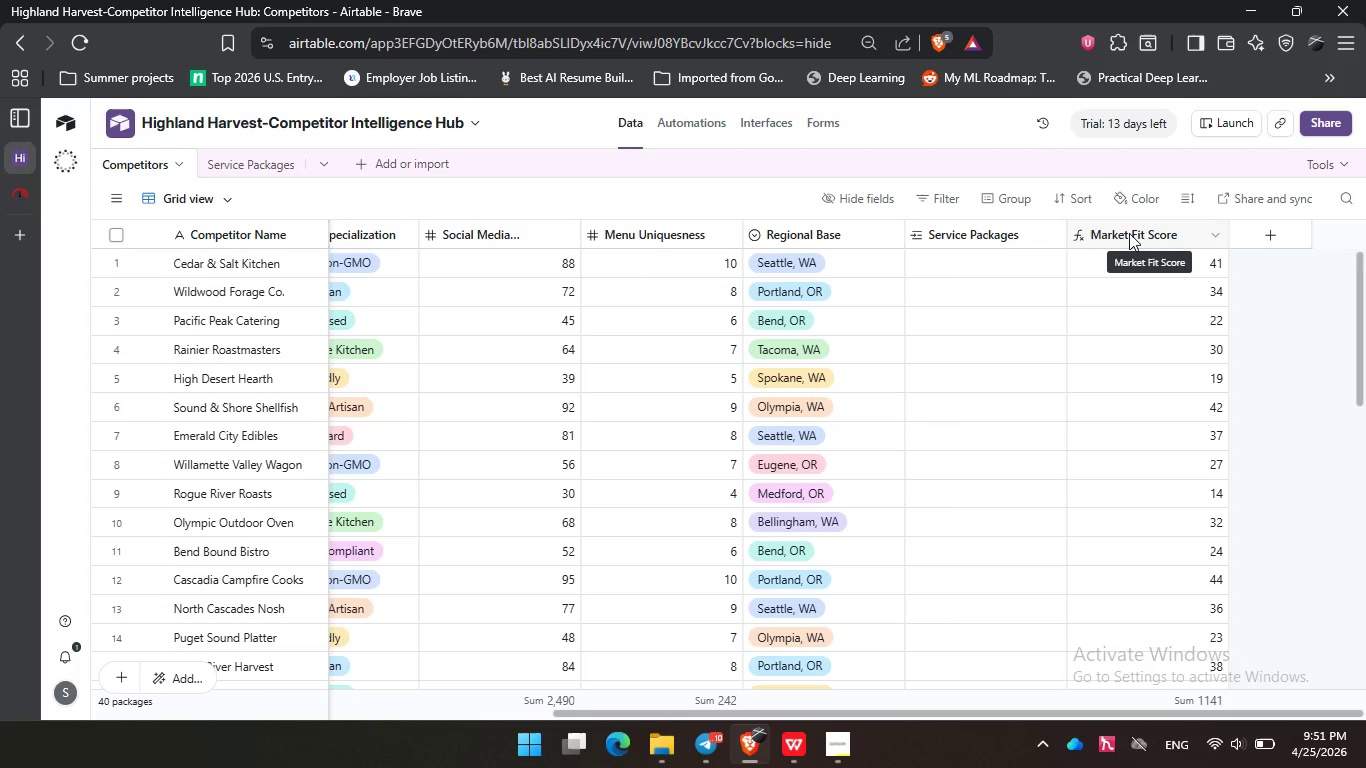 
scroll: coordinate [1204, 331], scroll_direction: down, amount: 3.0
 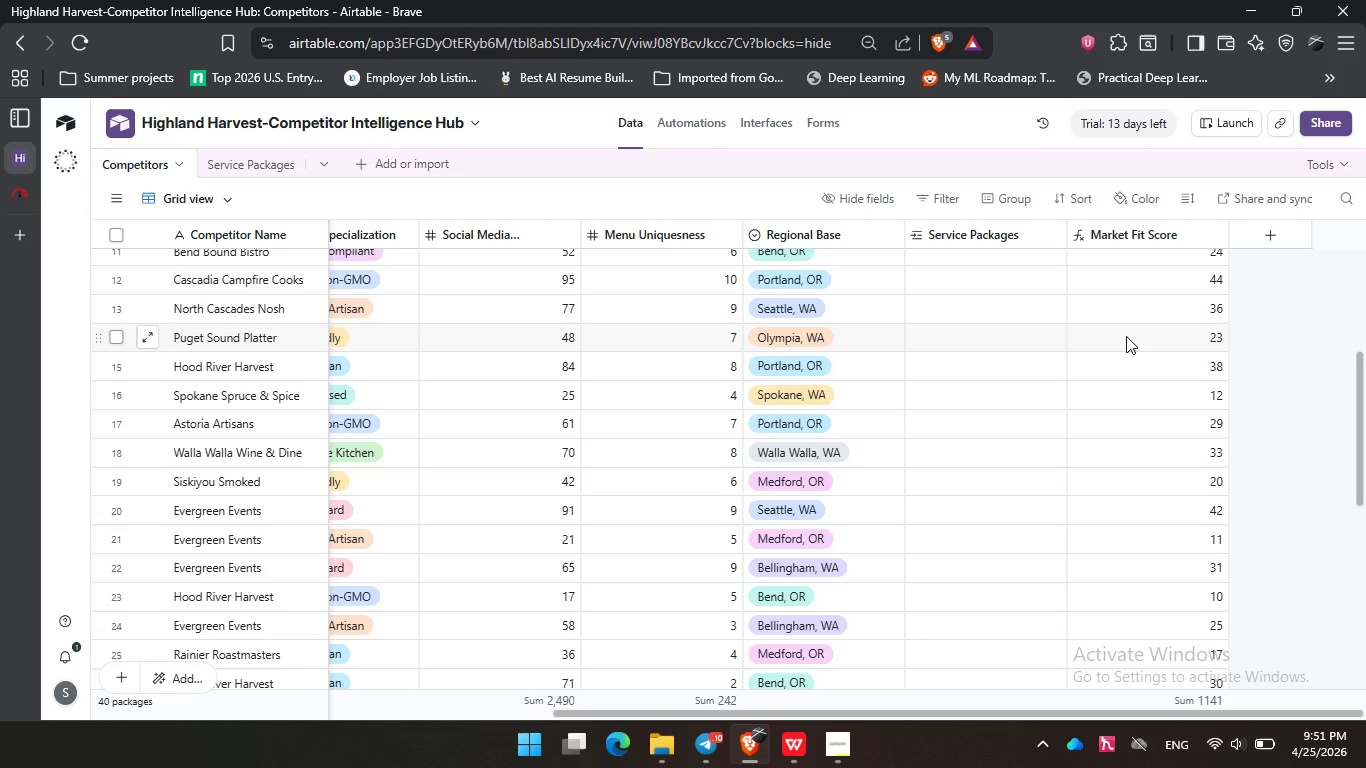 
wait(16.0)
 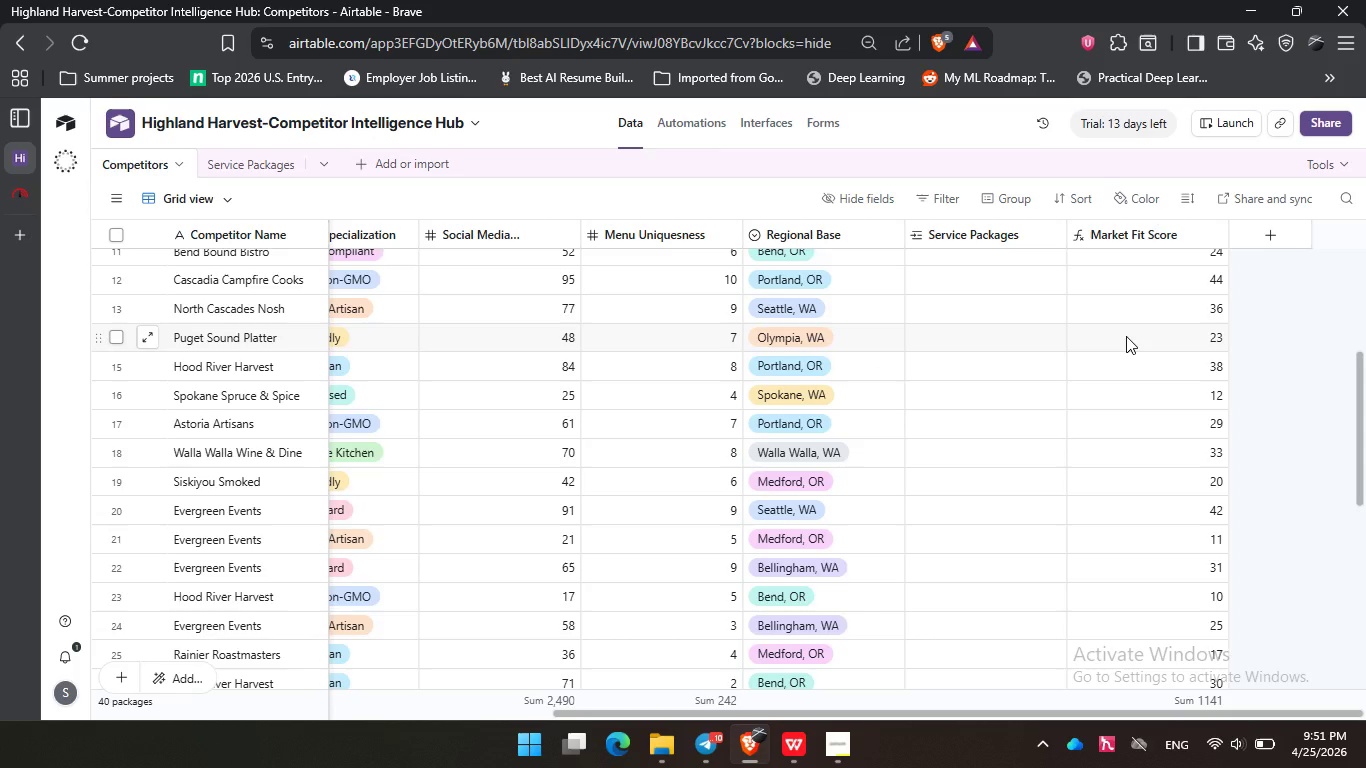 
double_click([1115, 233])
 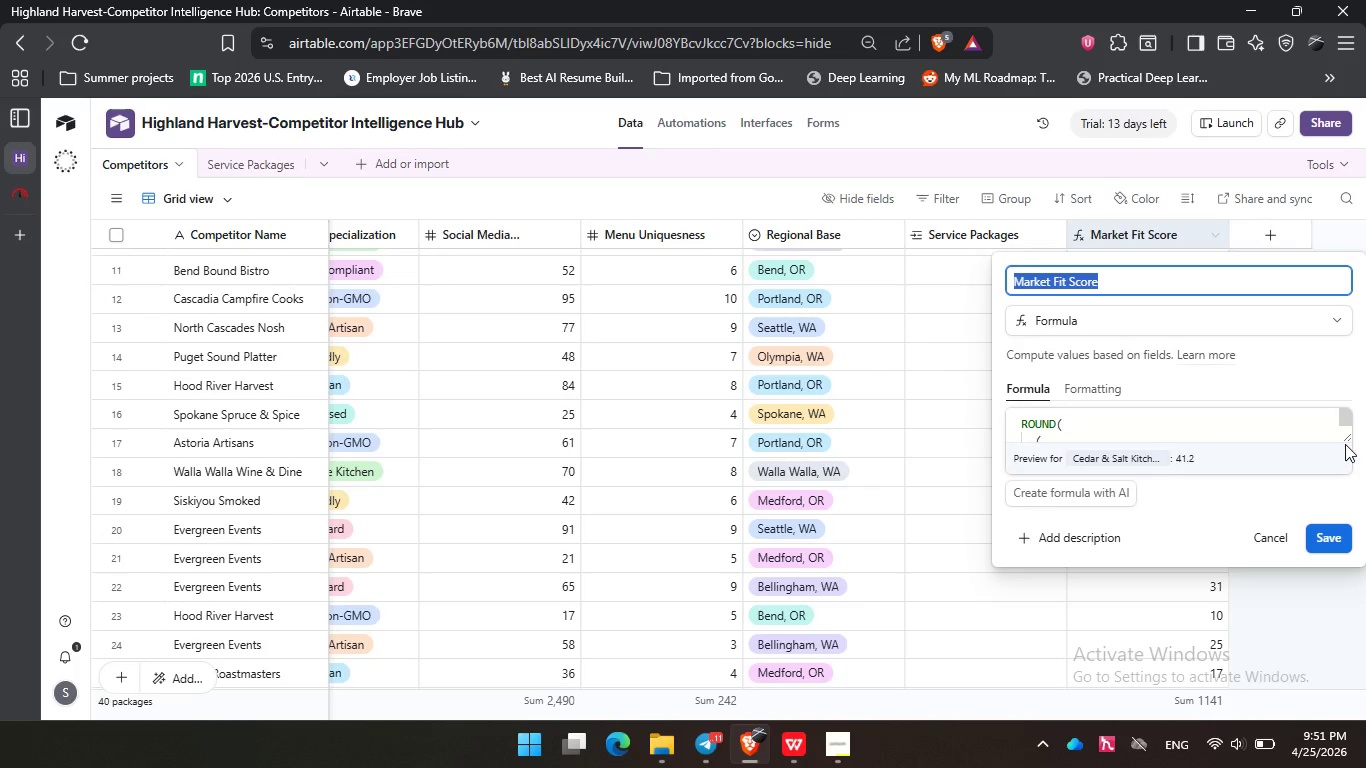 
left_click_drag(start_coordinate=[1347, 437], to_coordinate=[1346, 570])
 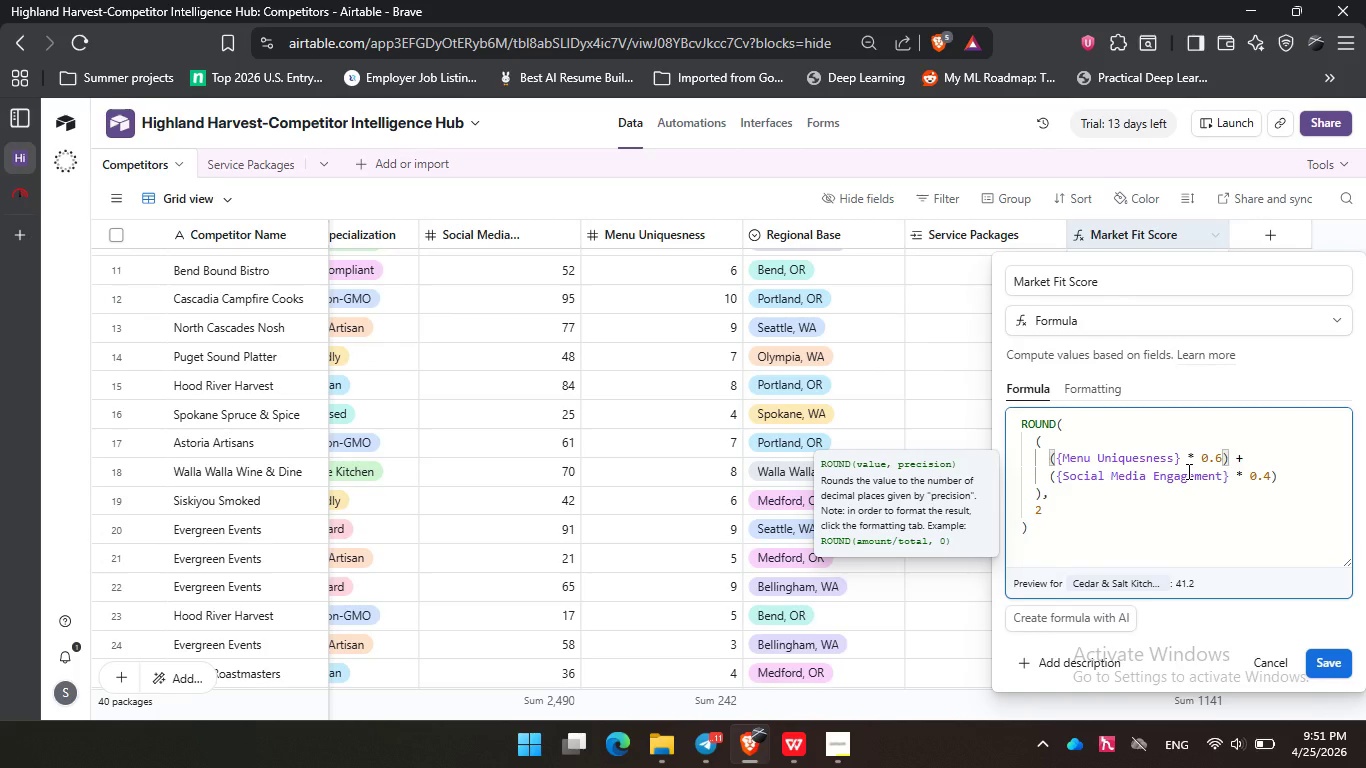 
key(ArrowLeft)
 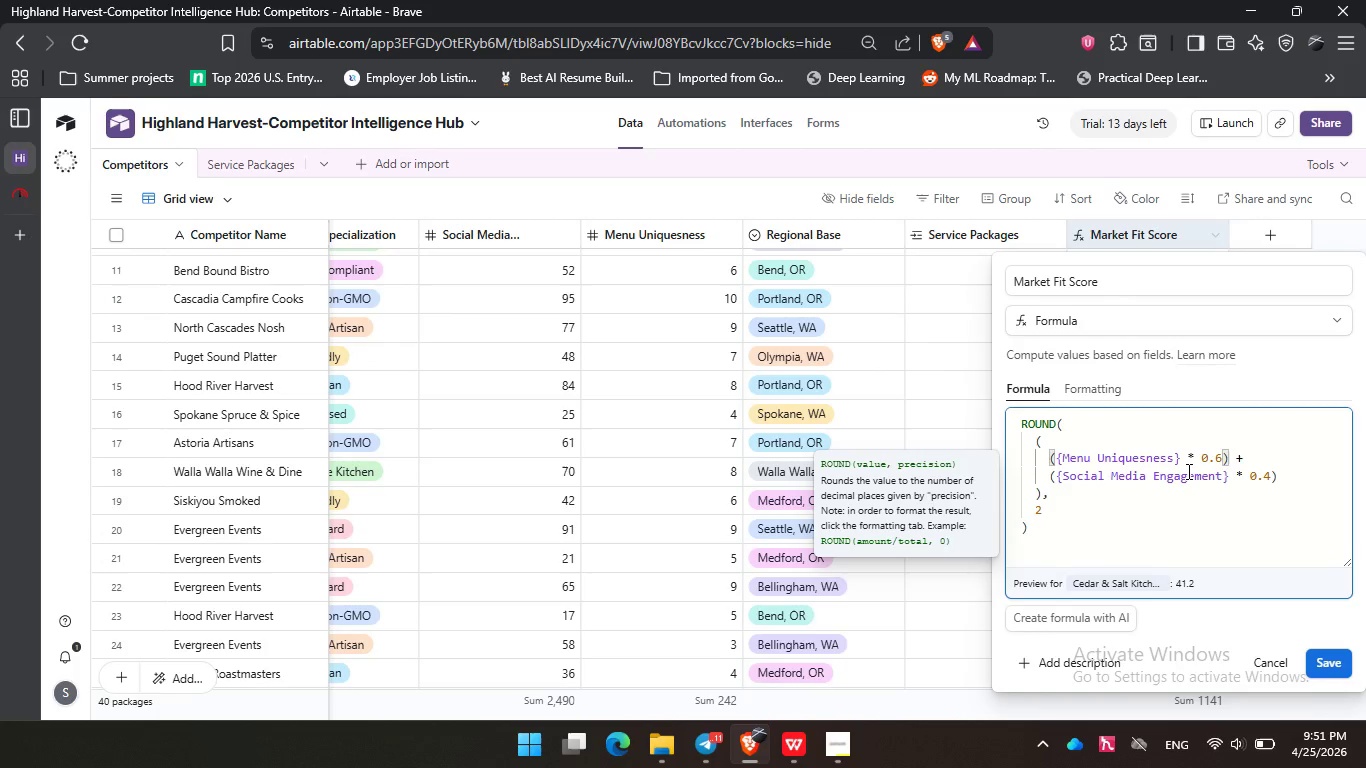 
key(Space)
 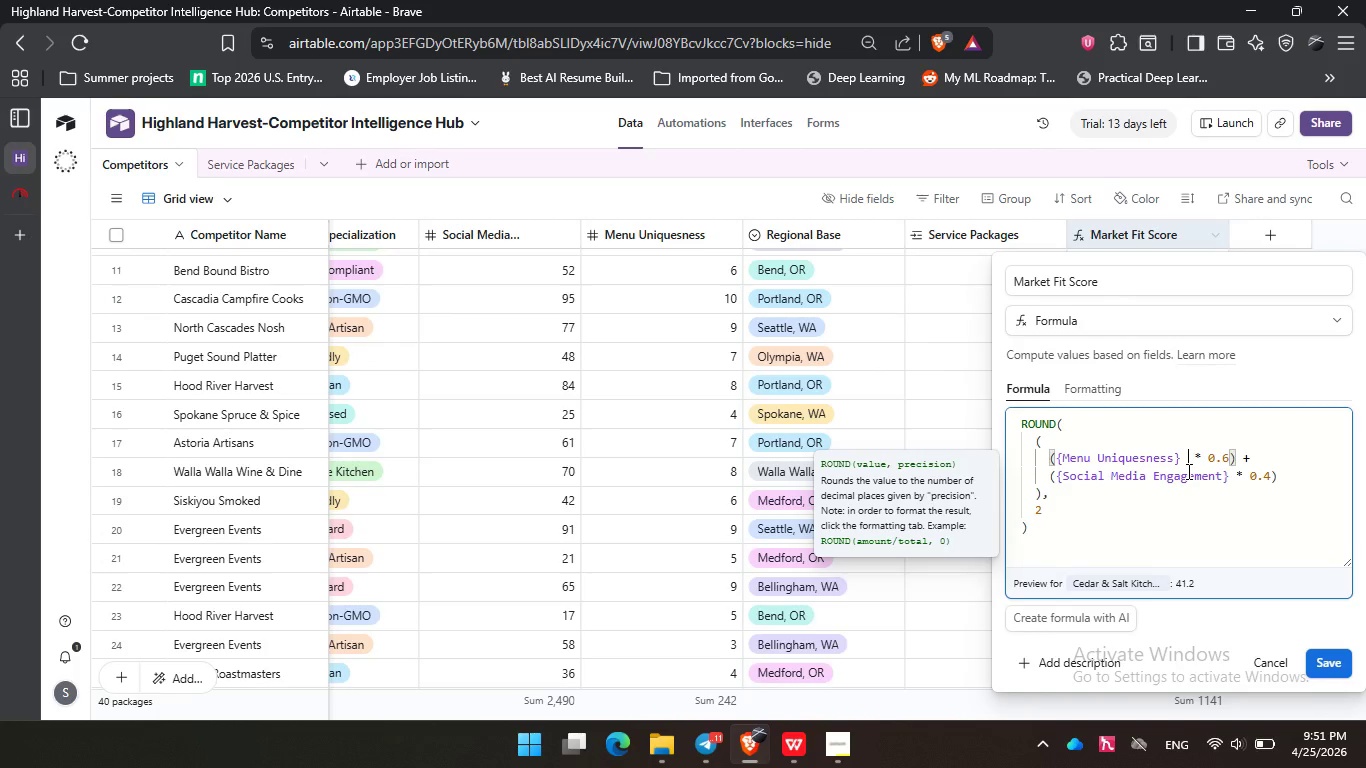 
key(Slash)
 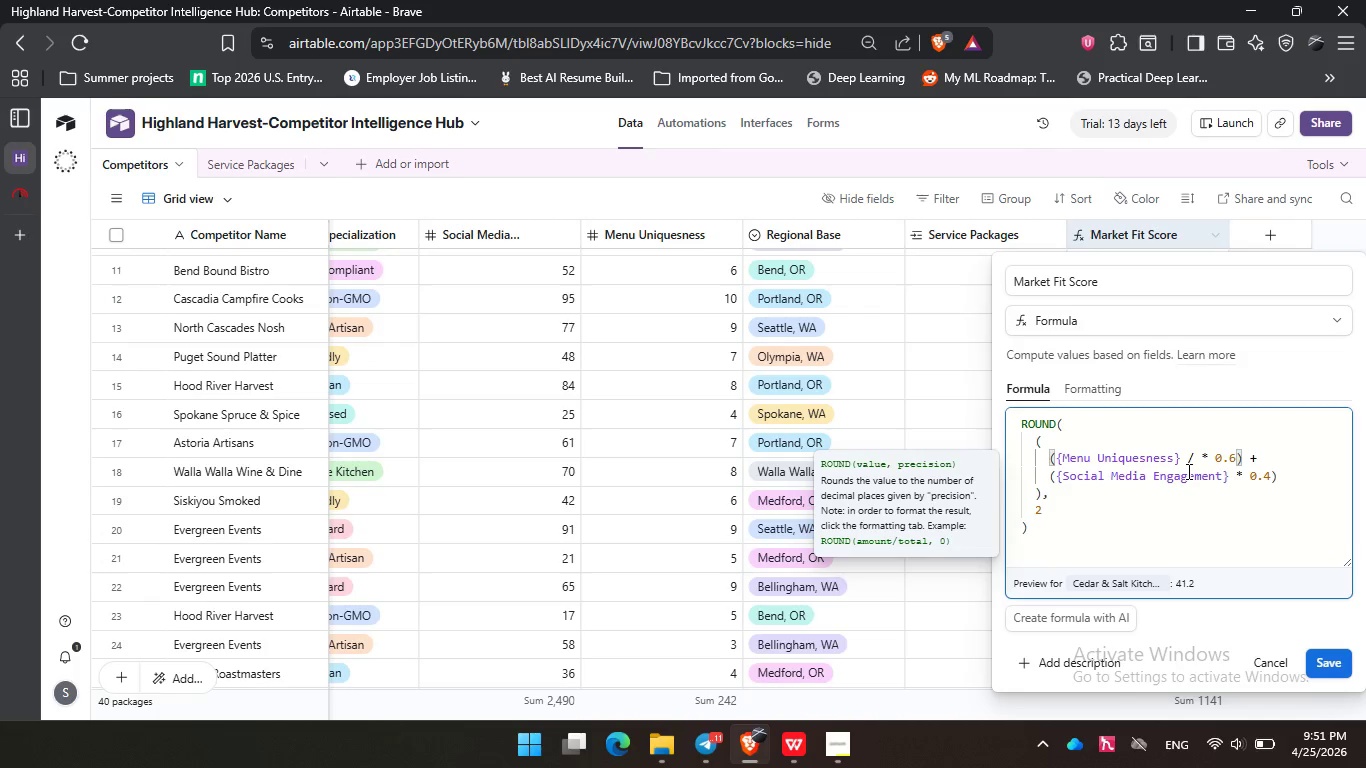 
key(Space)
 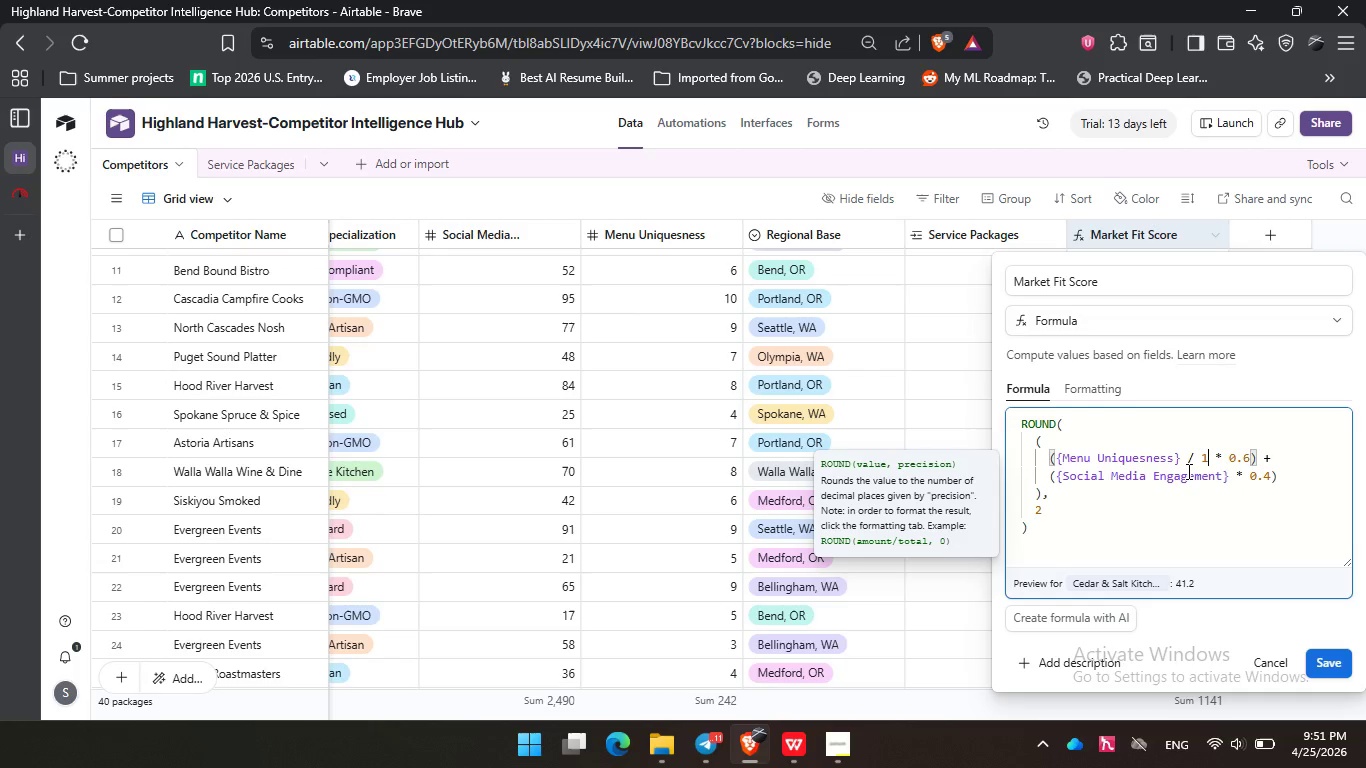 
key(Numpad1)
 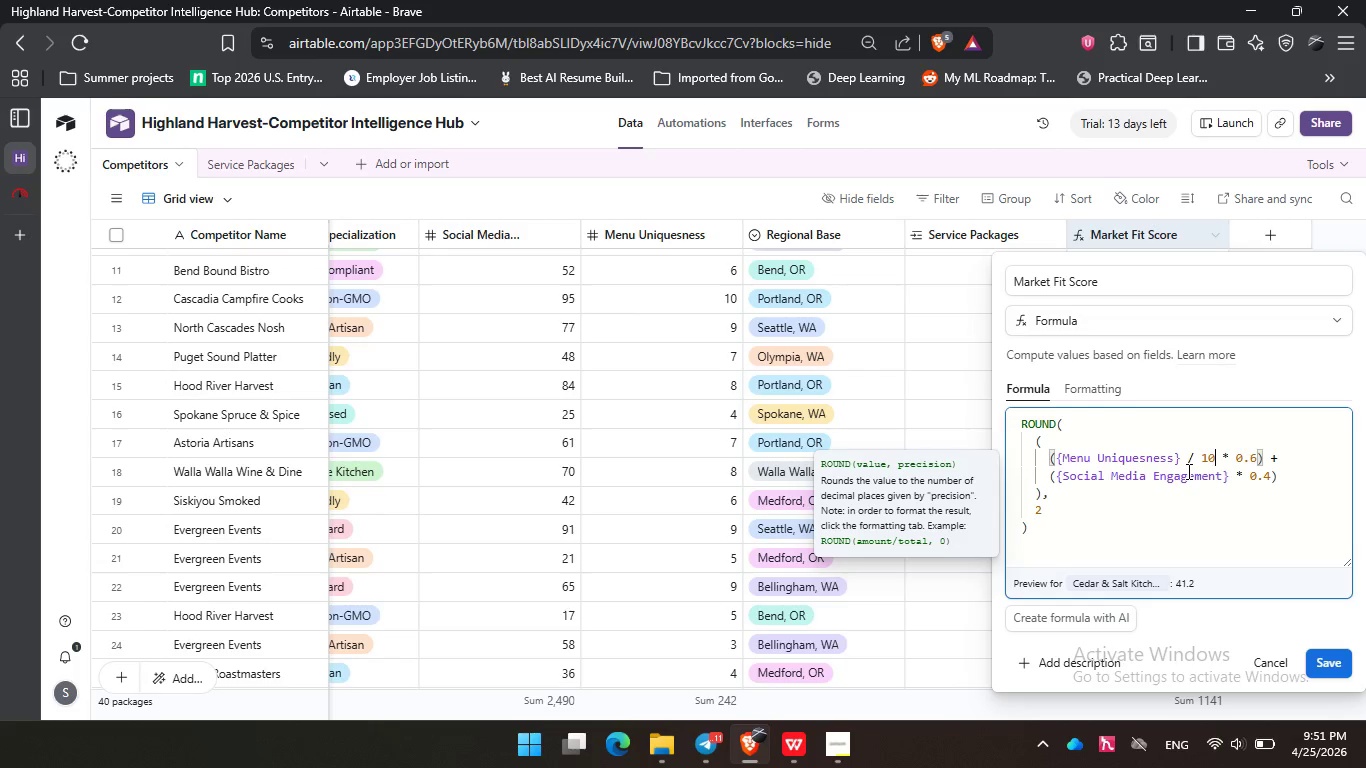 
key(Numpad0)
 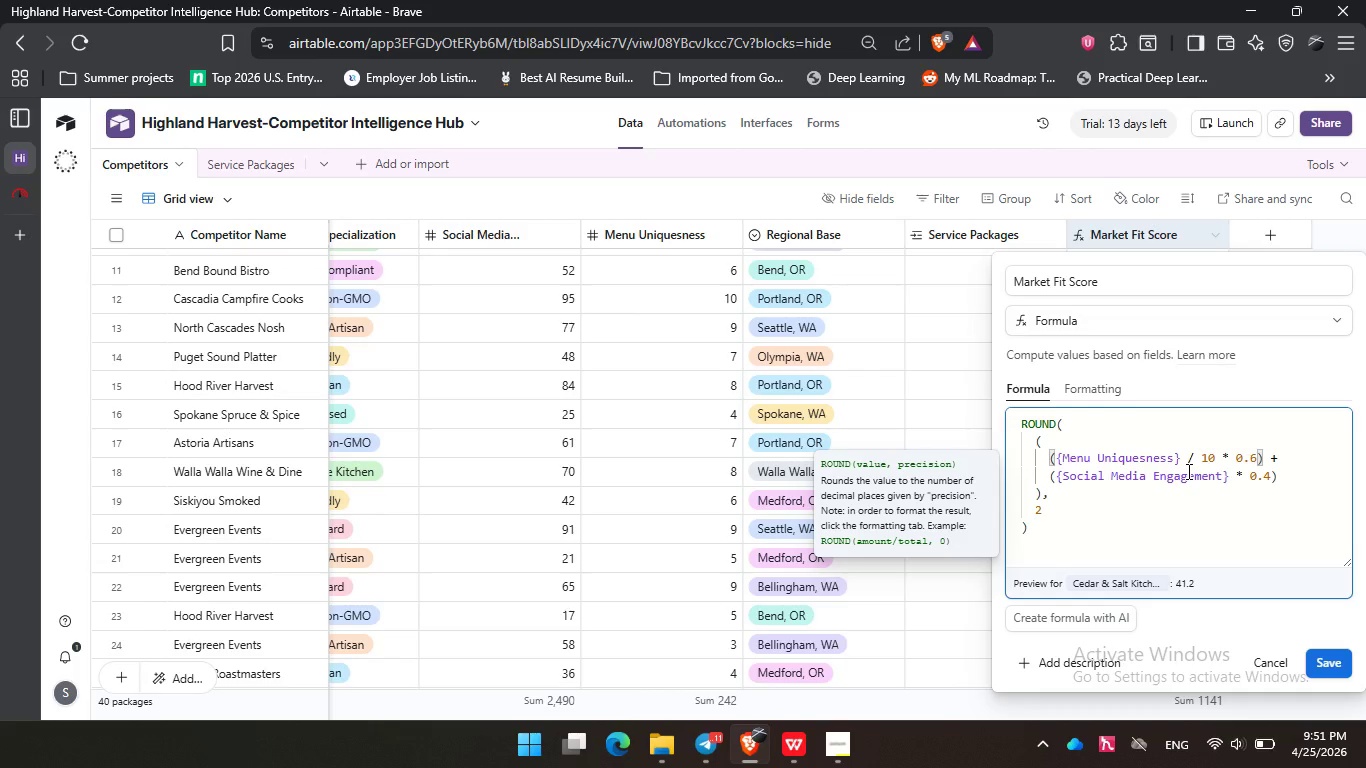 
key(Shift+0)
 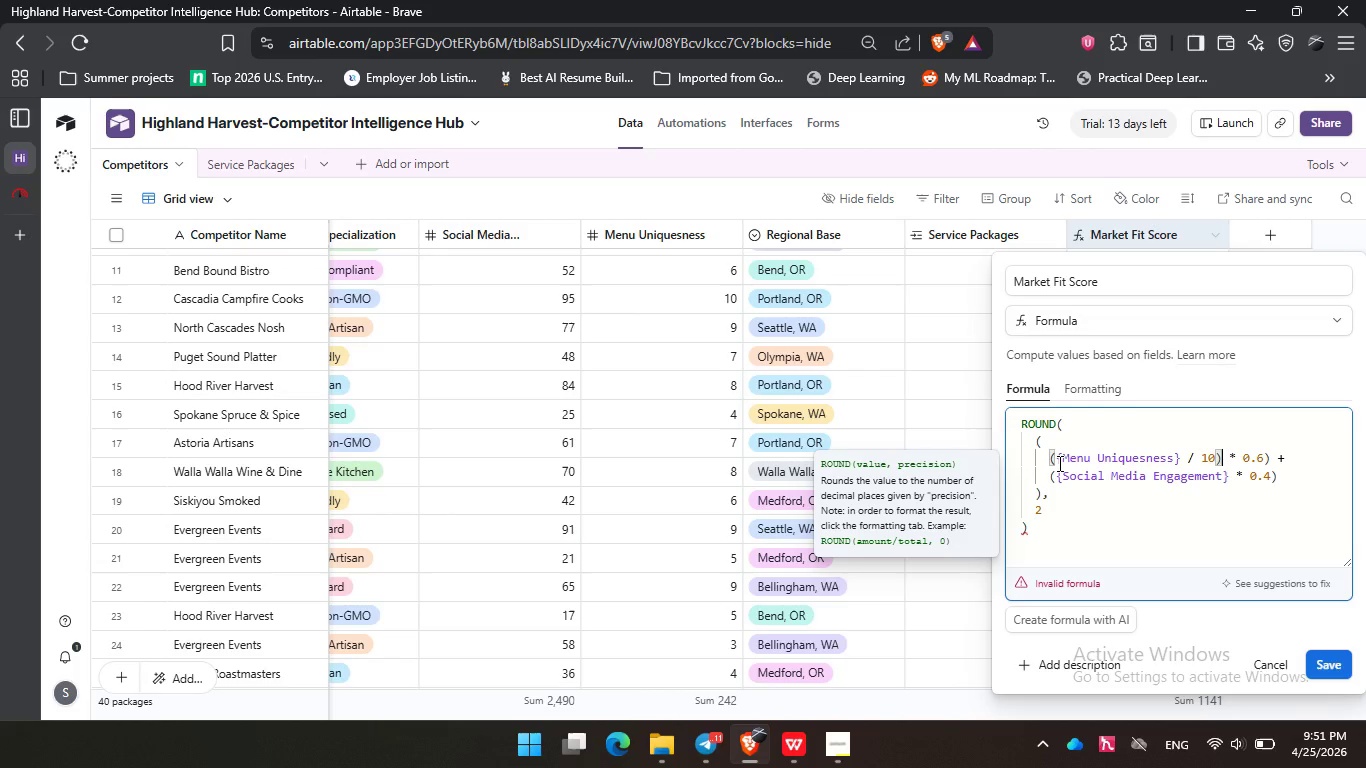 
left_click([1058, 463])
 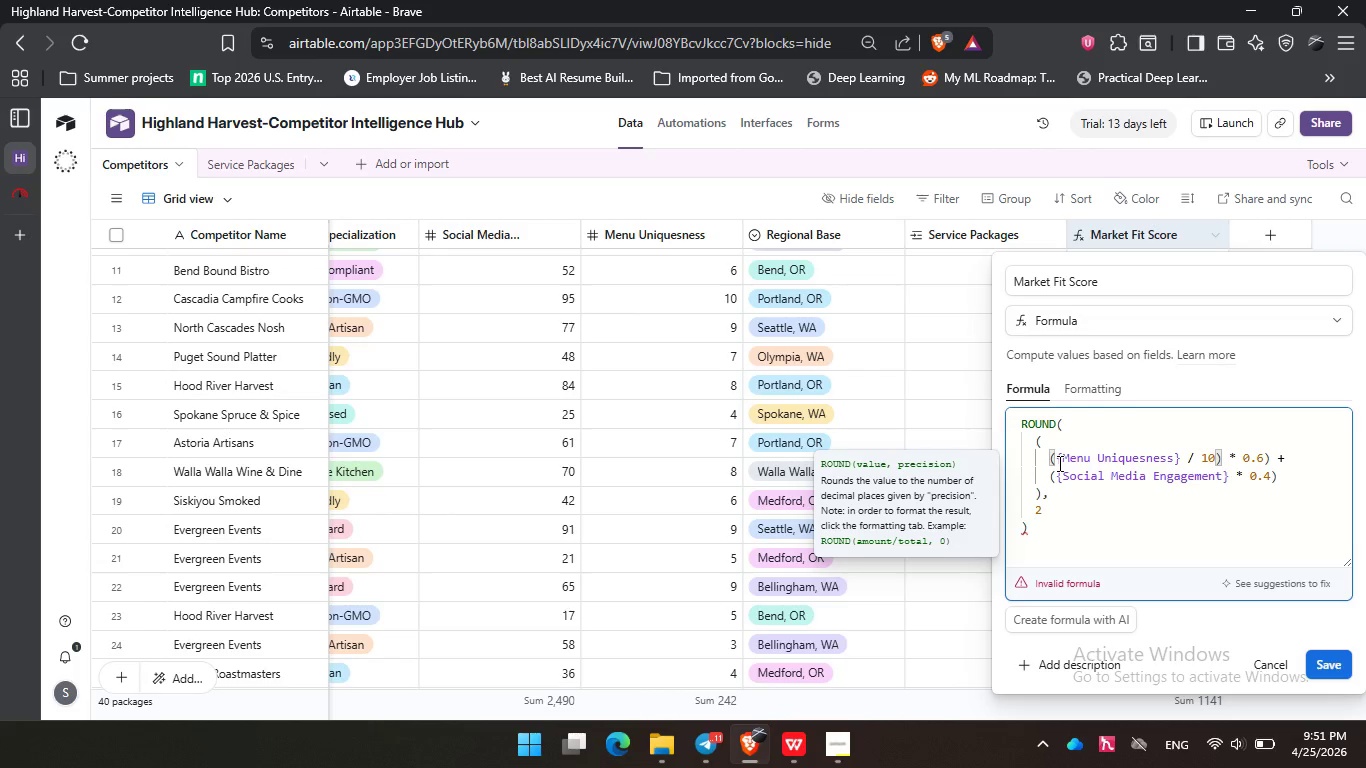 
key(Shift+9)
 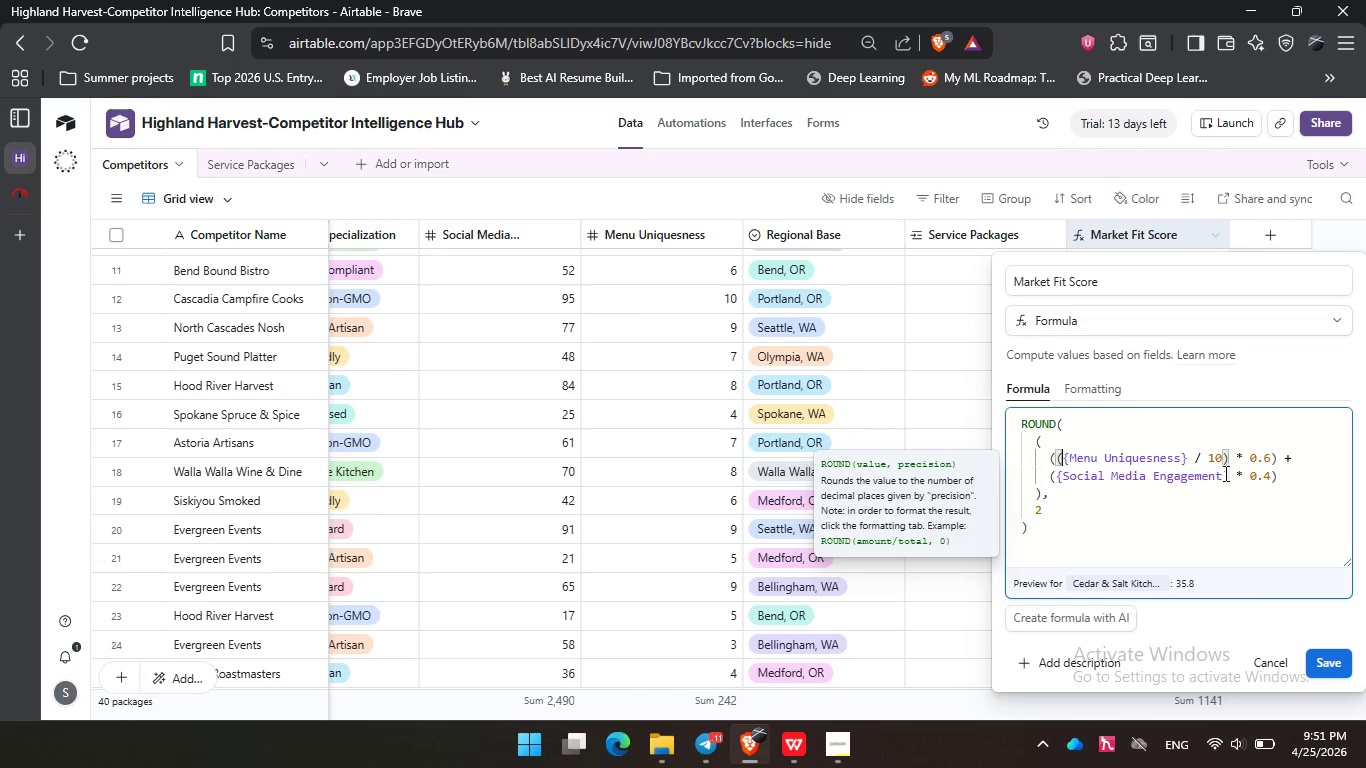 
left_click([1228, 477])
 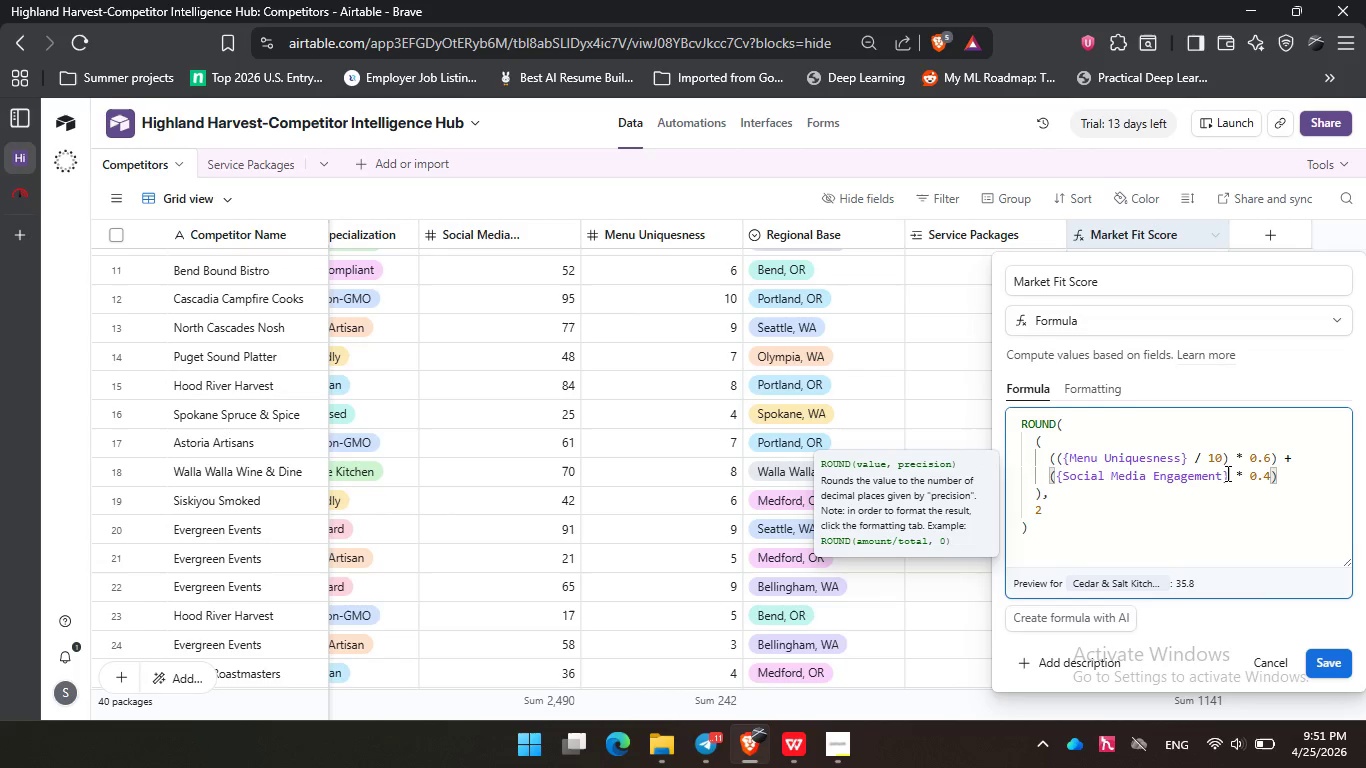 
key(Space)
 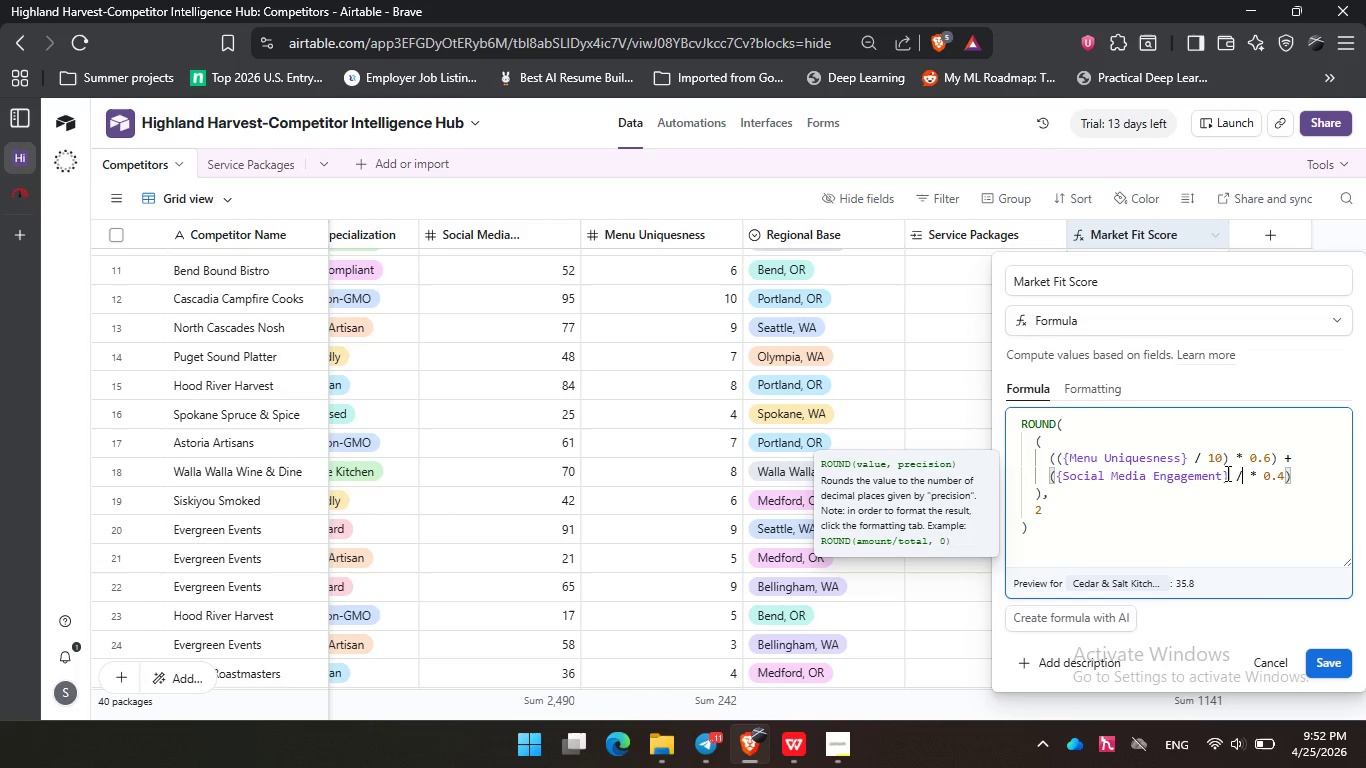 
key(Slash)
 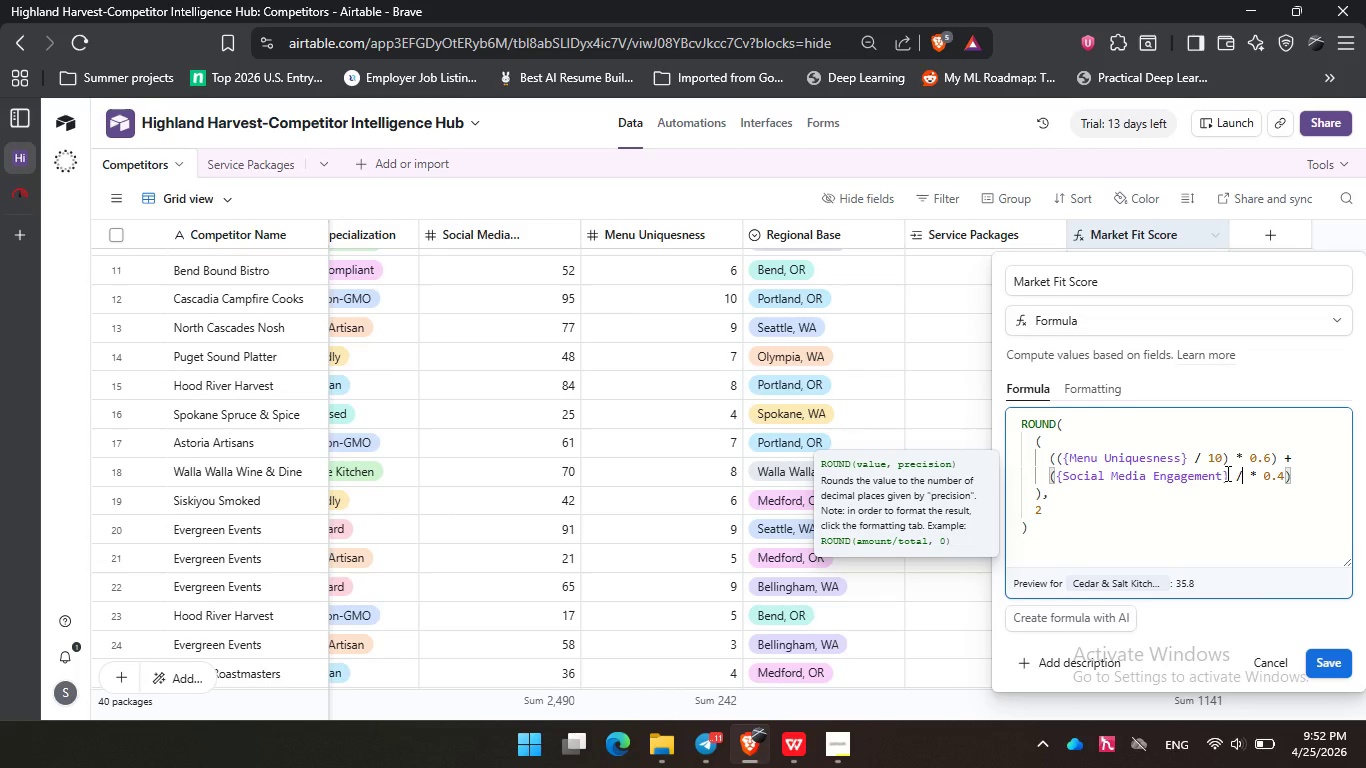 
key(Space)
 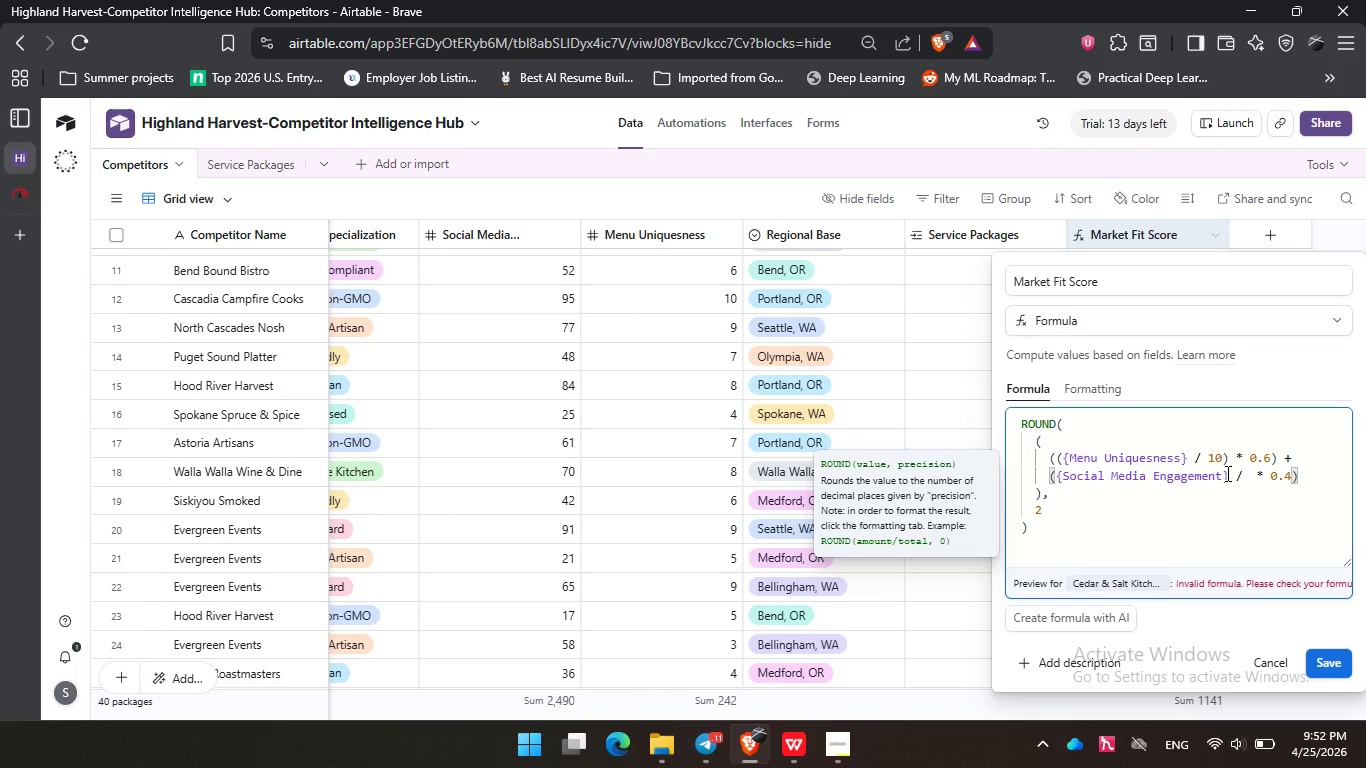 
key(Numpad1)
 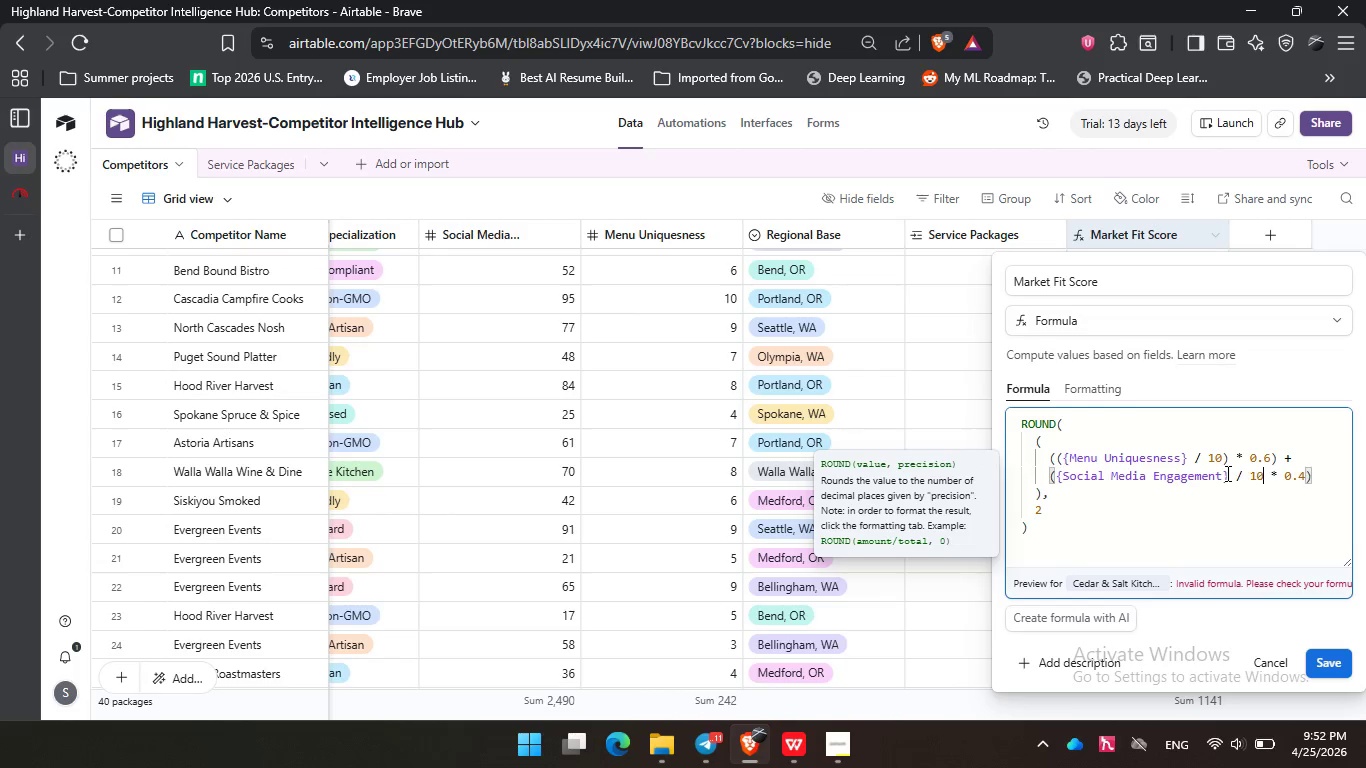 
key(Numpad0)
 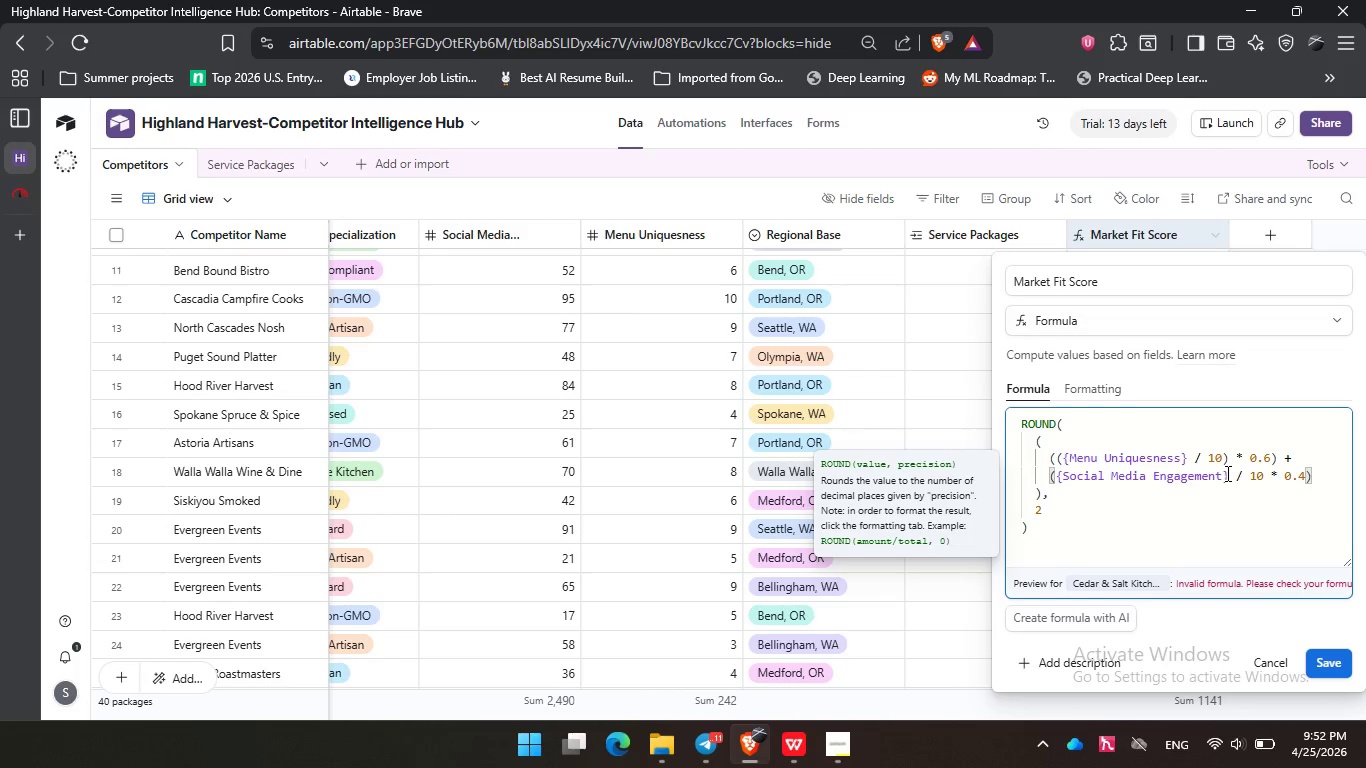 
key(Shift+0)
 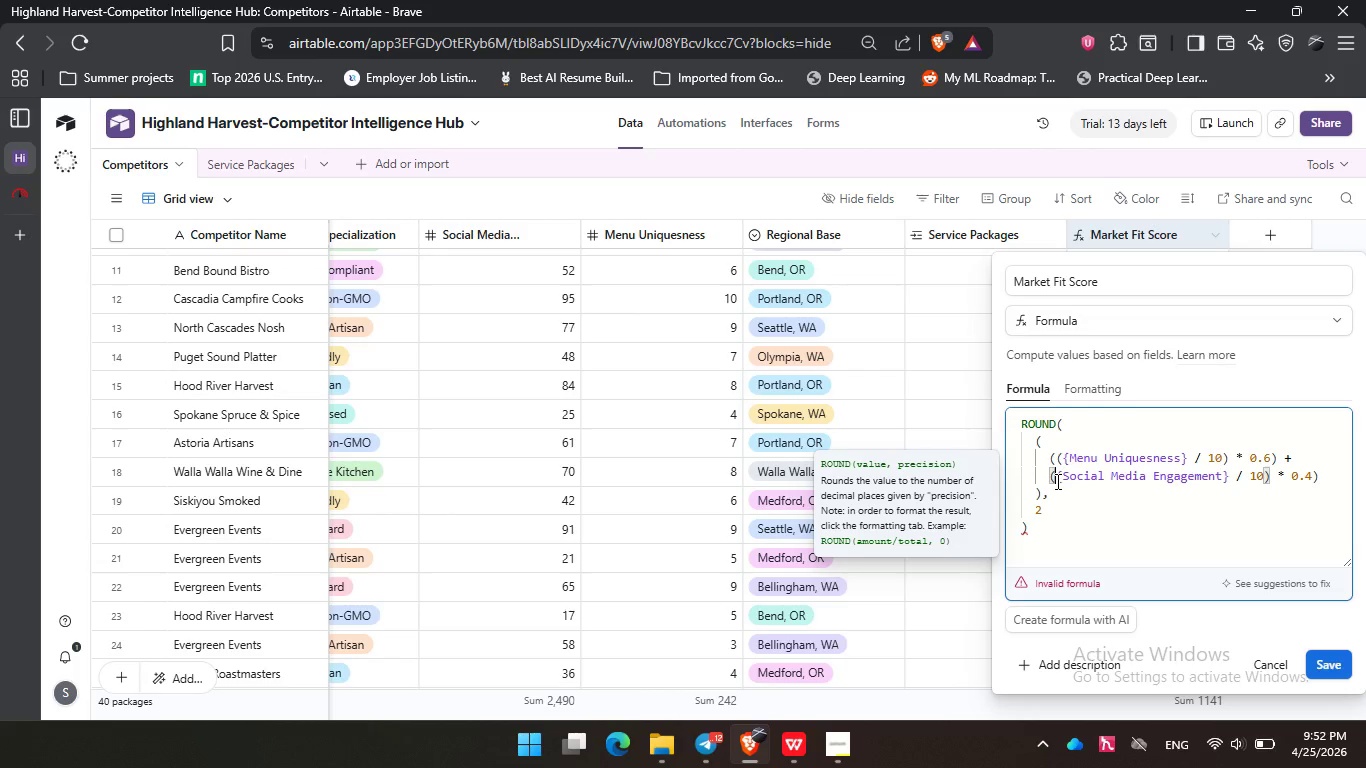 
key(Shift+9)
 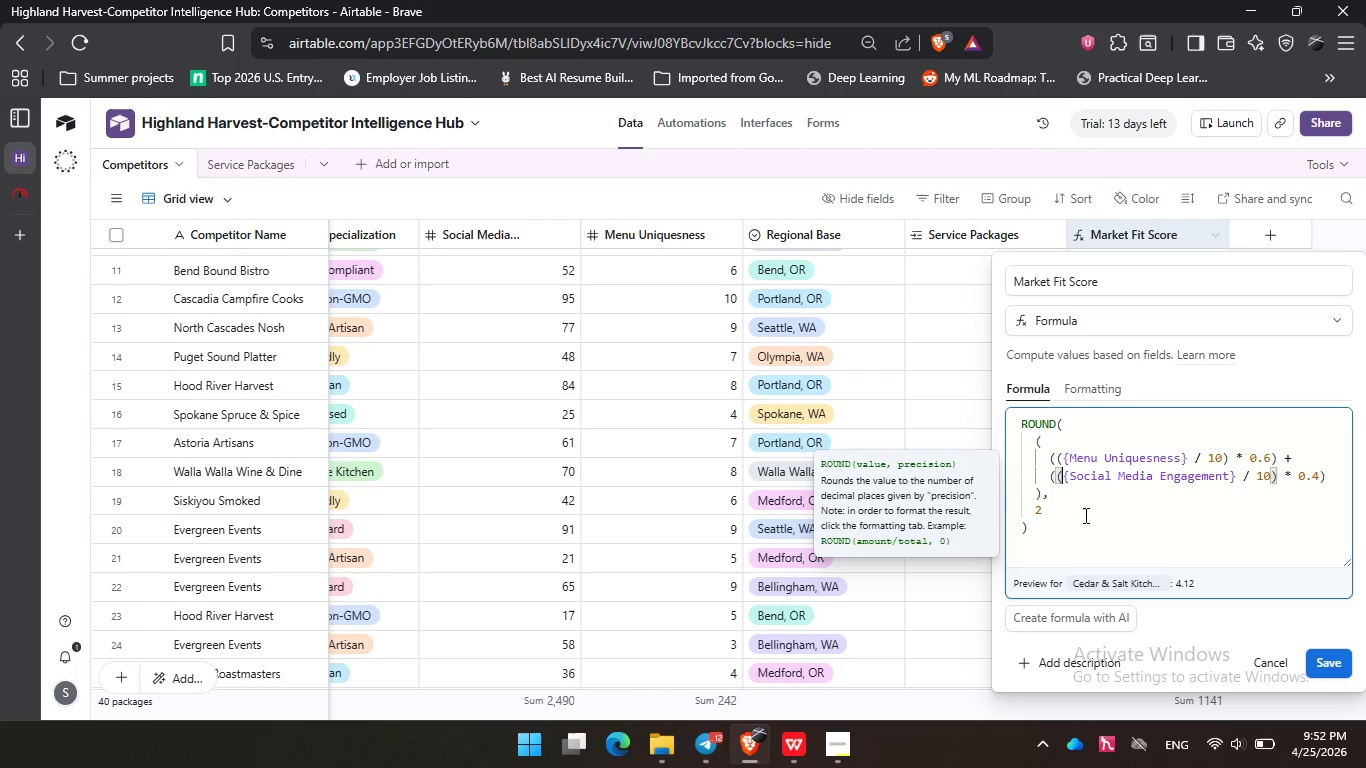 
left_click([1094, 509])
 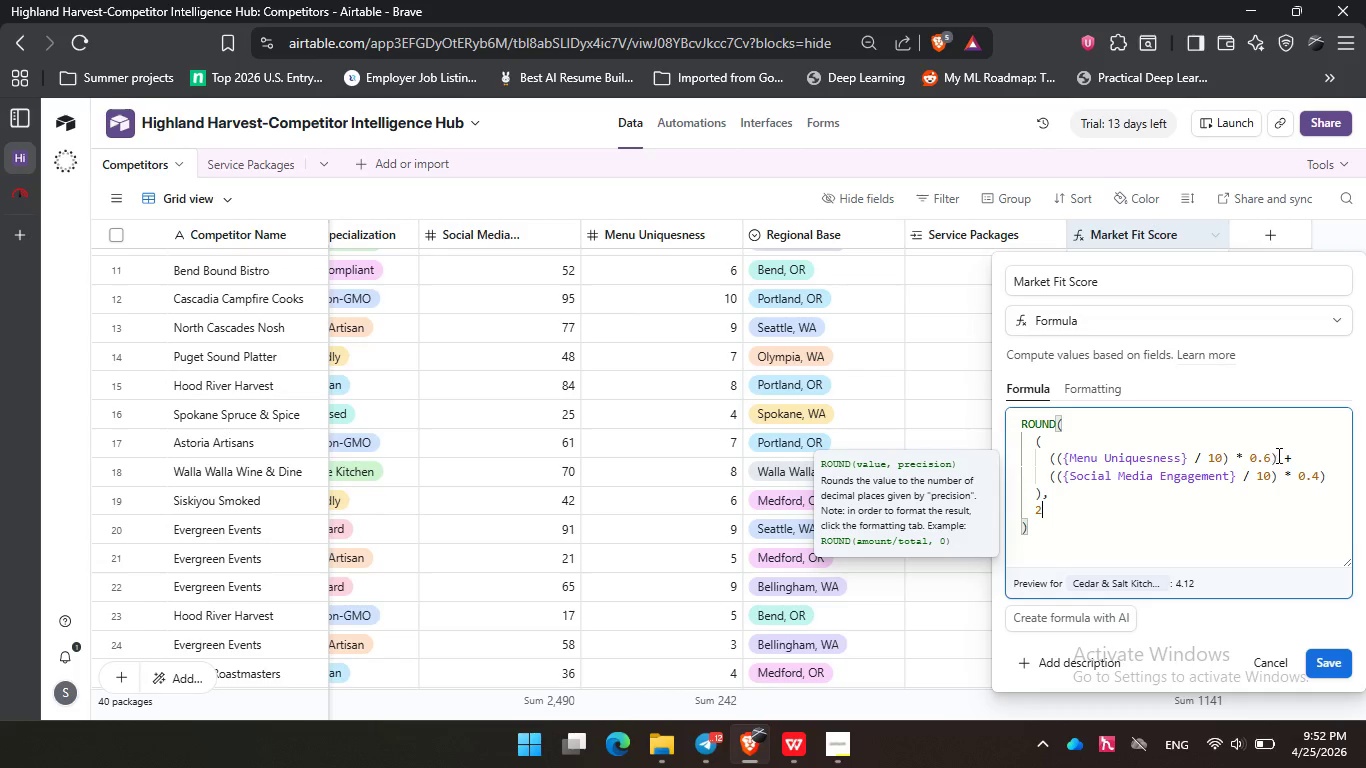 
left_click([1270, 462])
 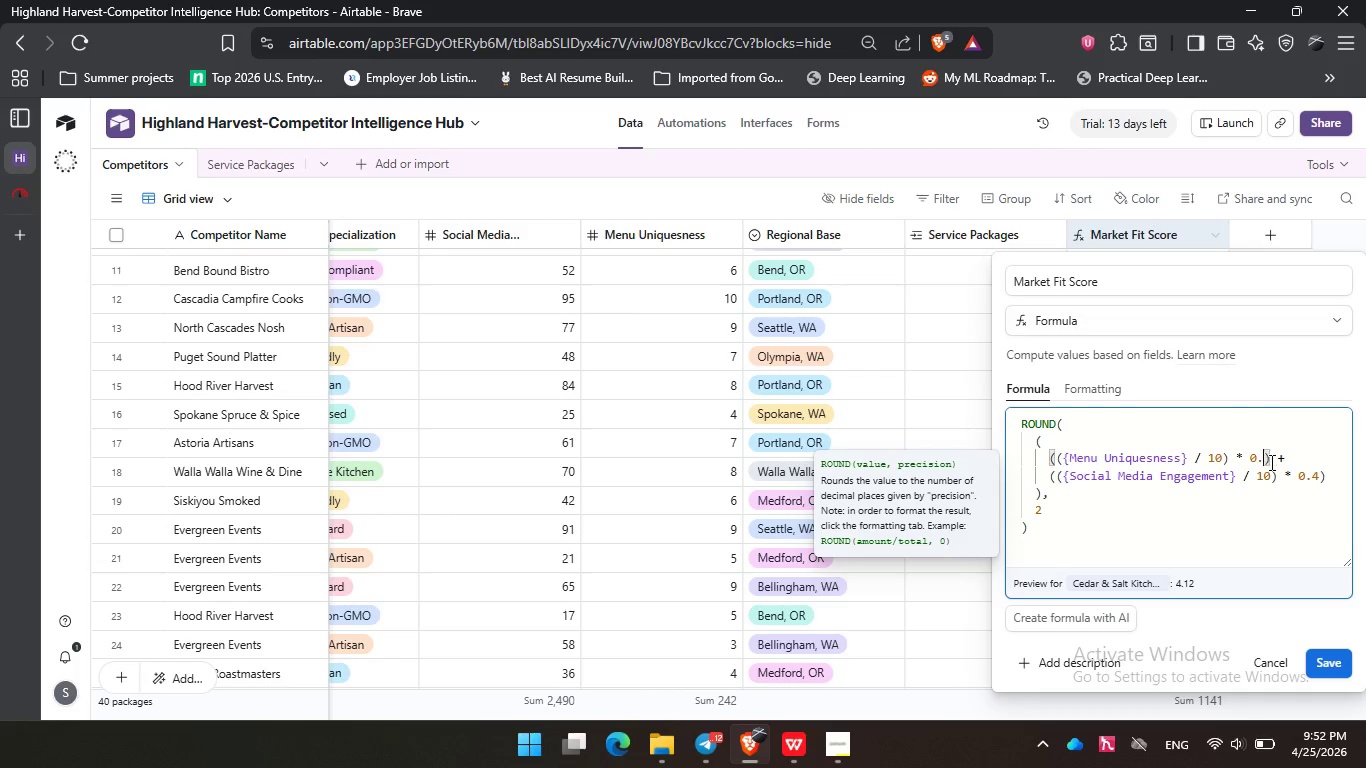 
key(Backspace)
 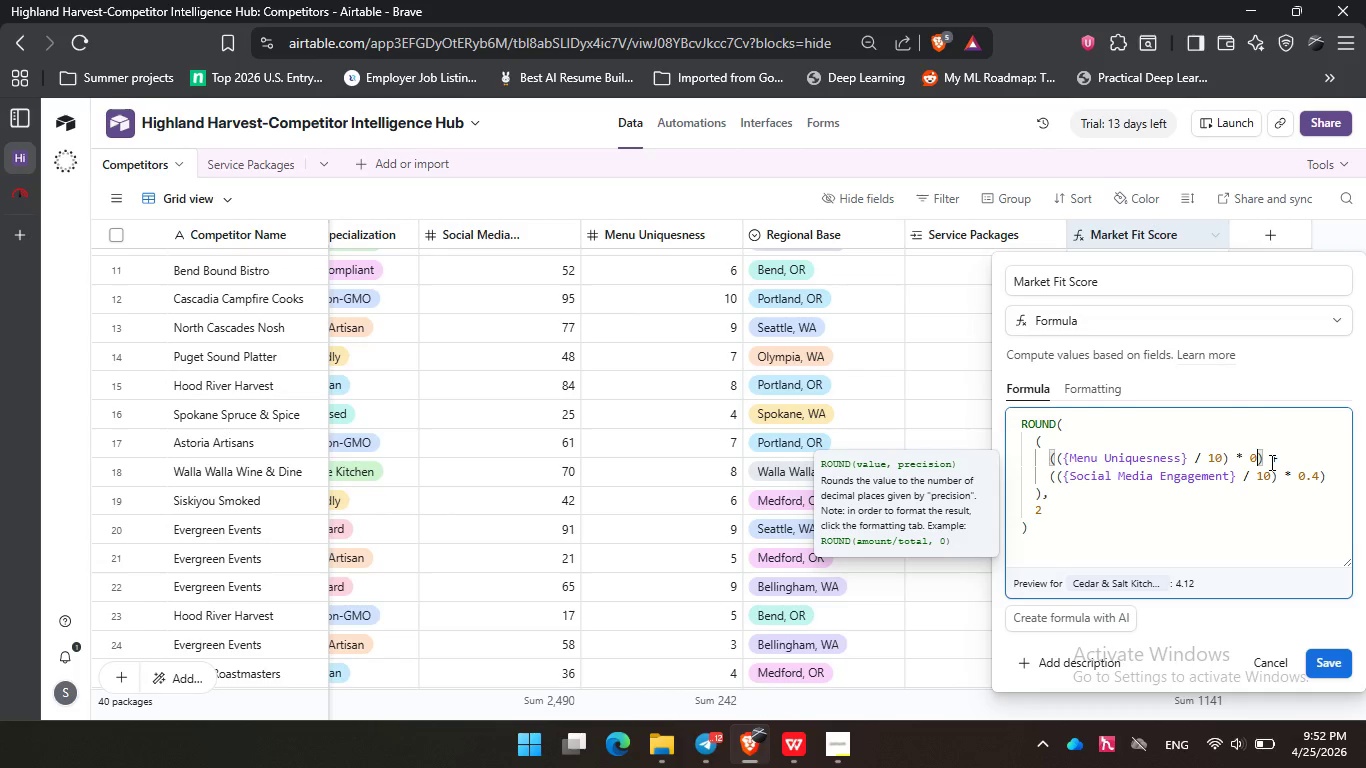 
key(Backspace)
 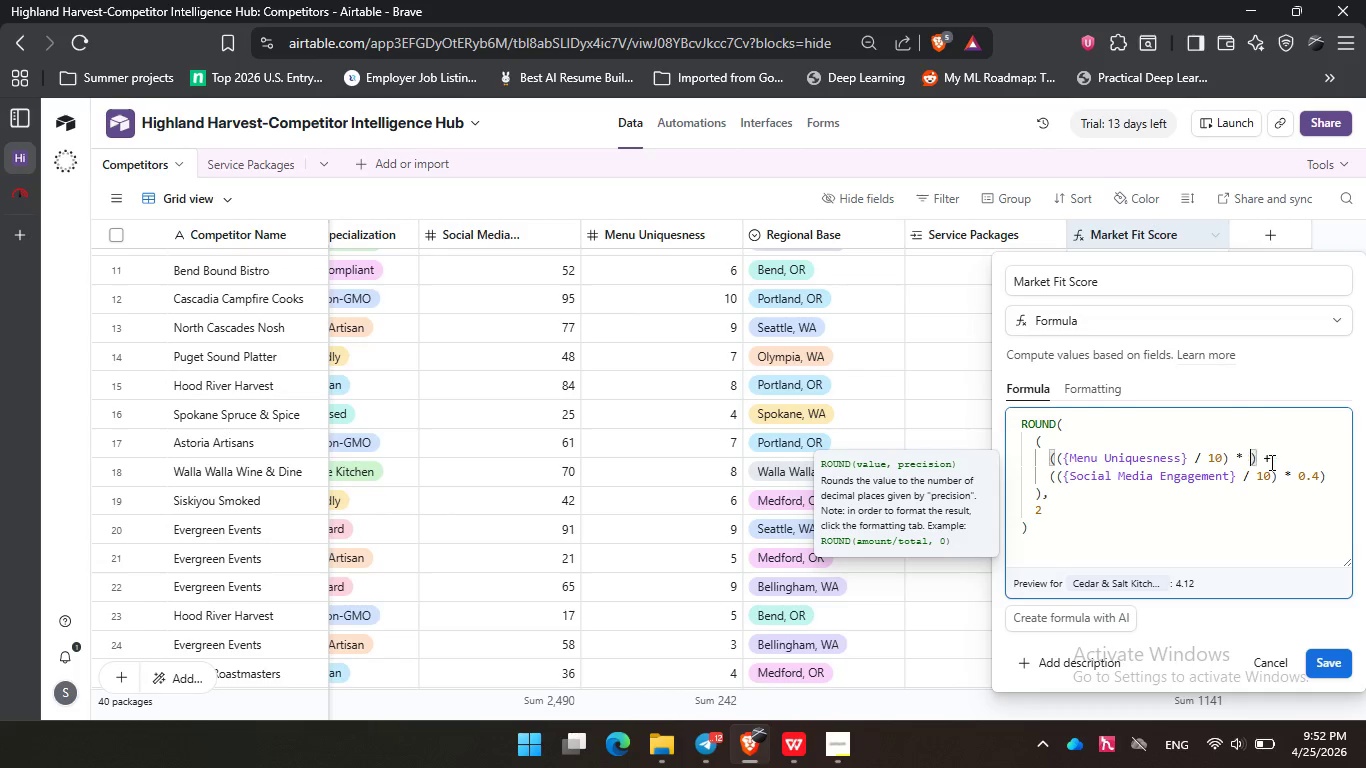 
key(Backspace)
 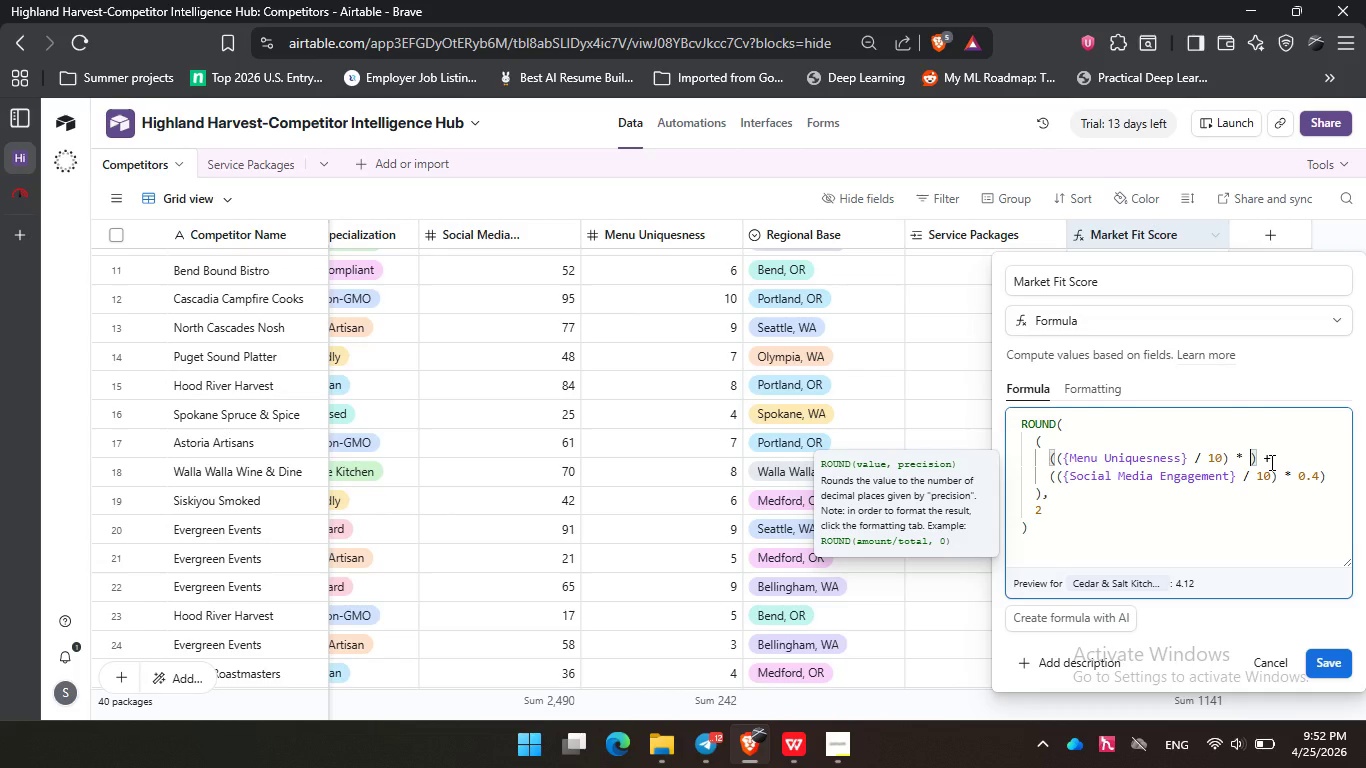 
key(Numpad6)
 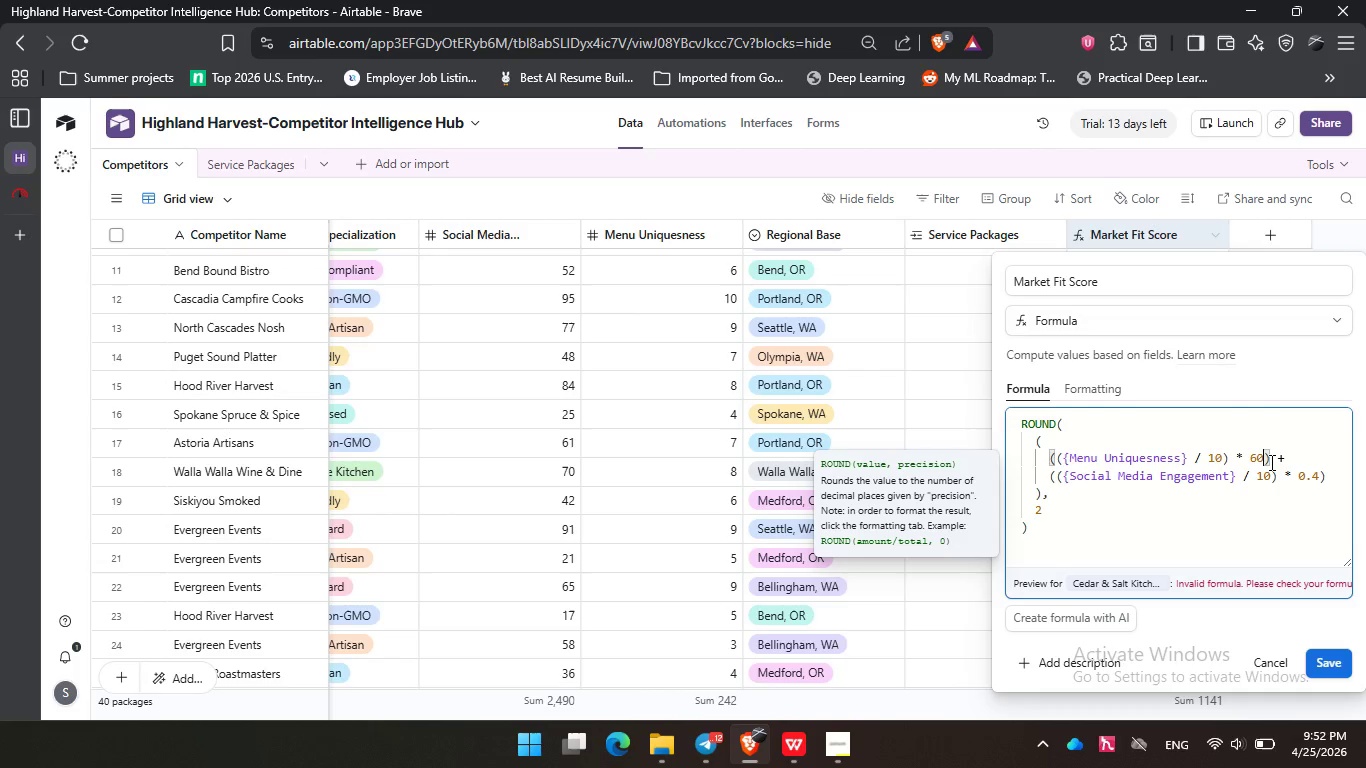 
key(Numpad0)
 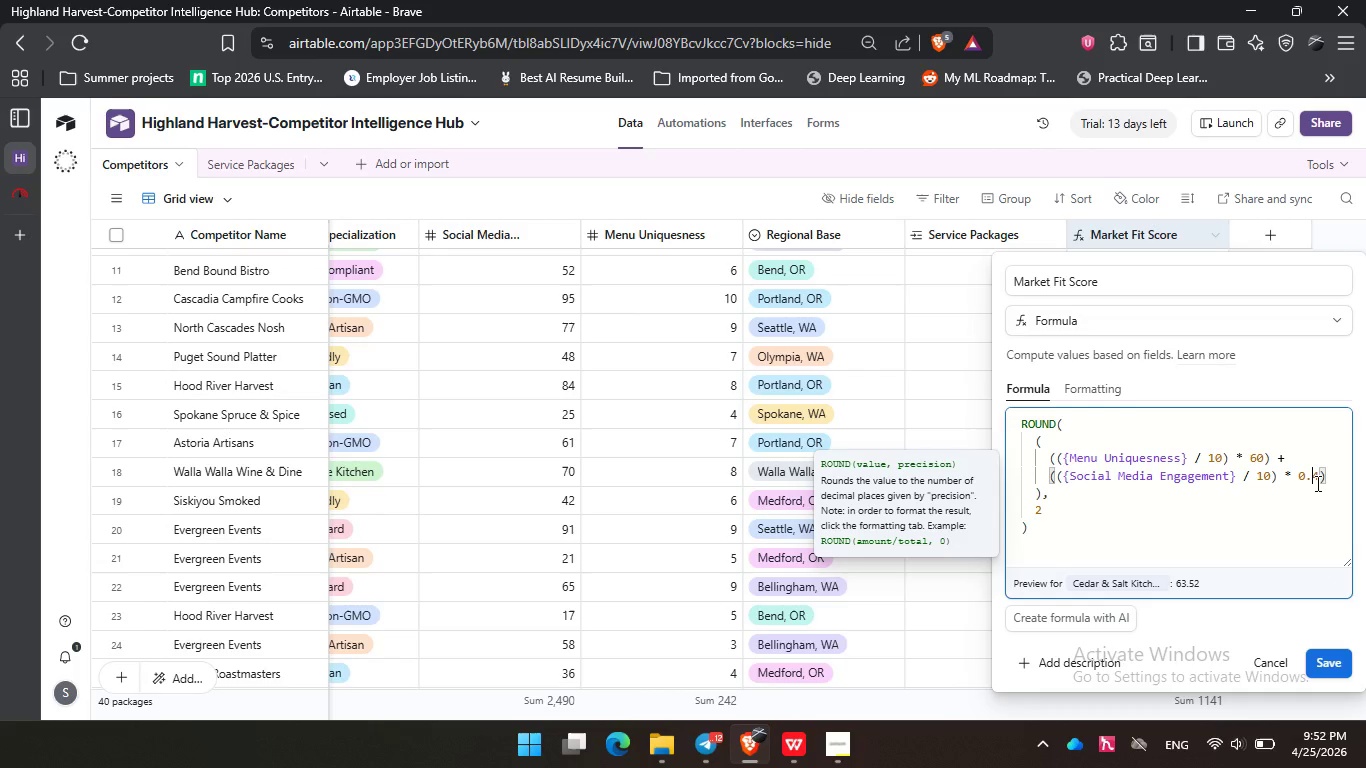 
double_click([1317, 480])
 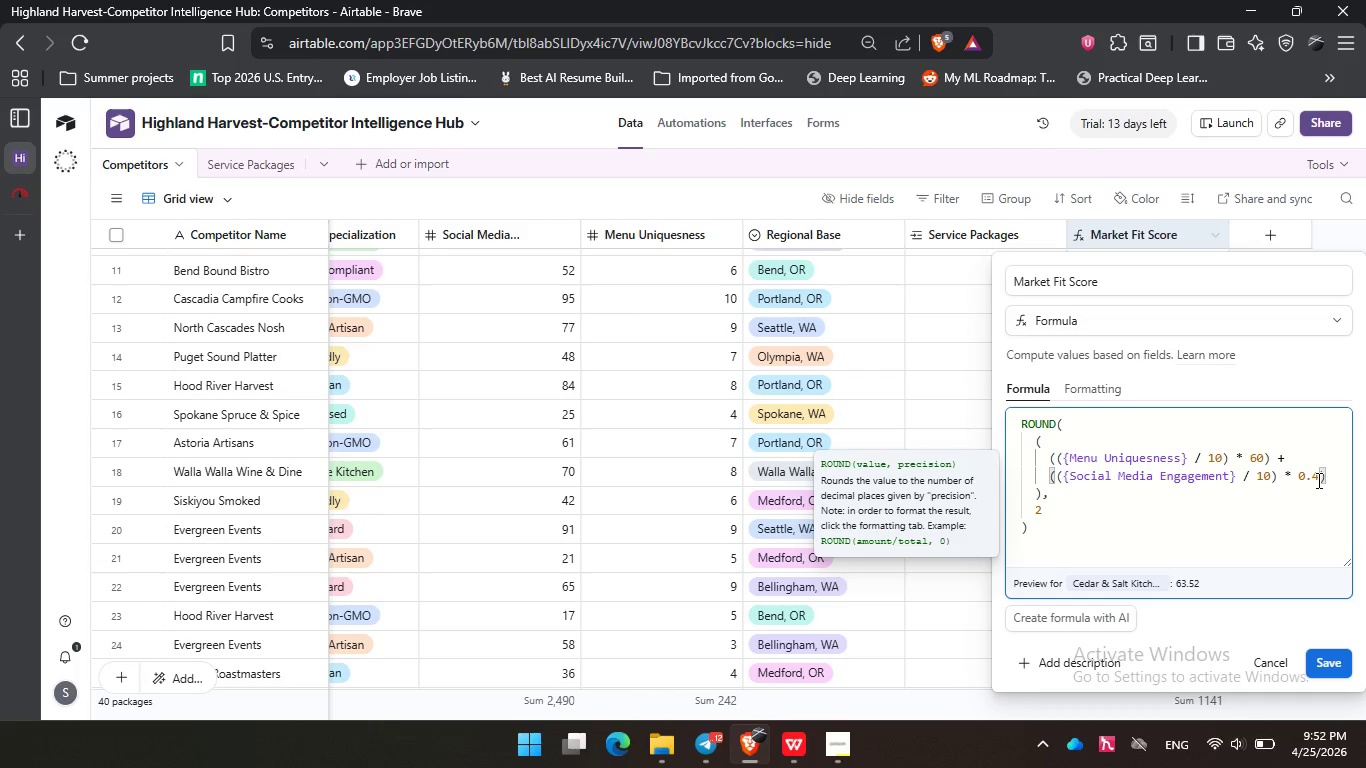 
key(Backspace)
 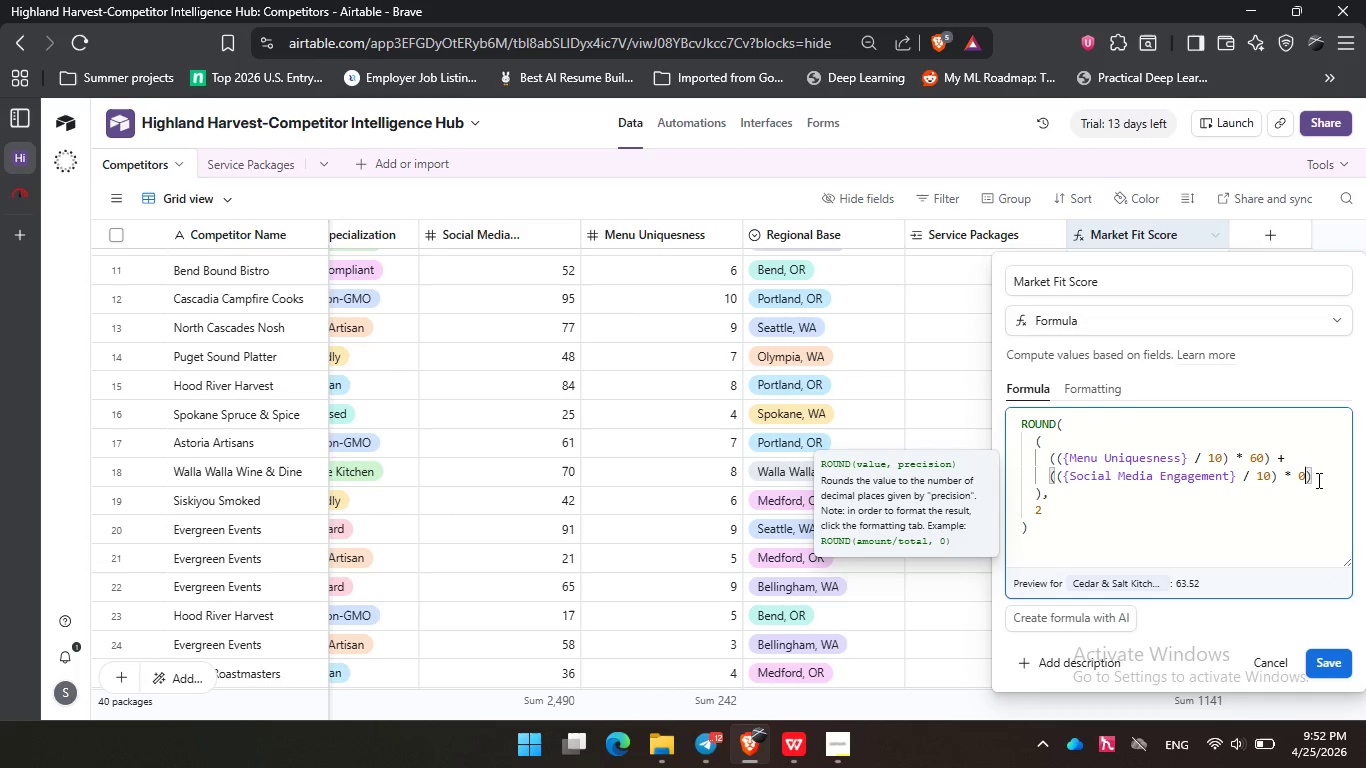 
key(Backspace)
 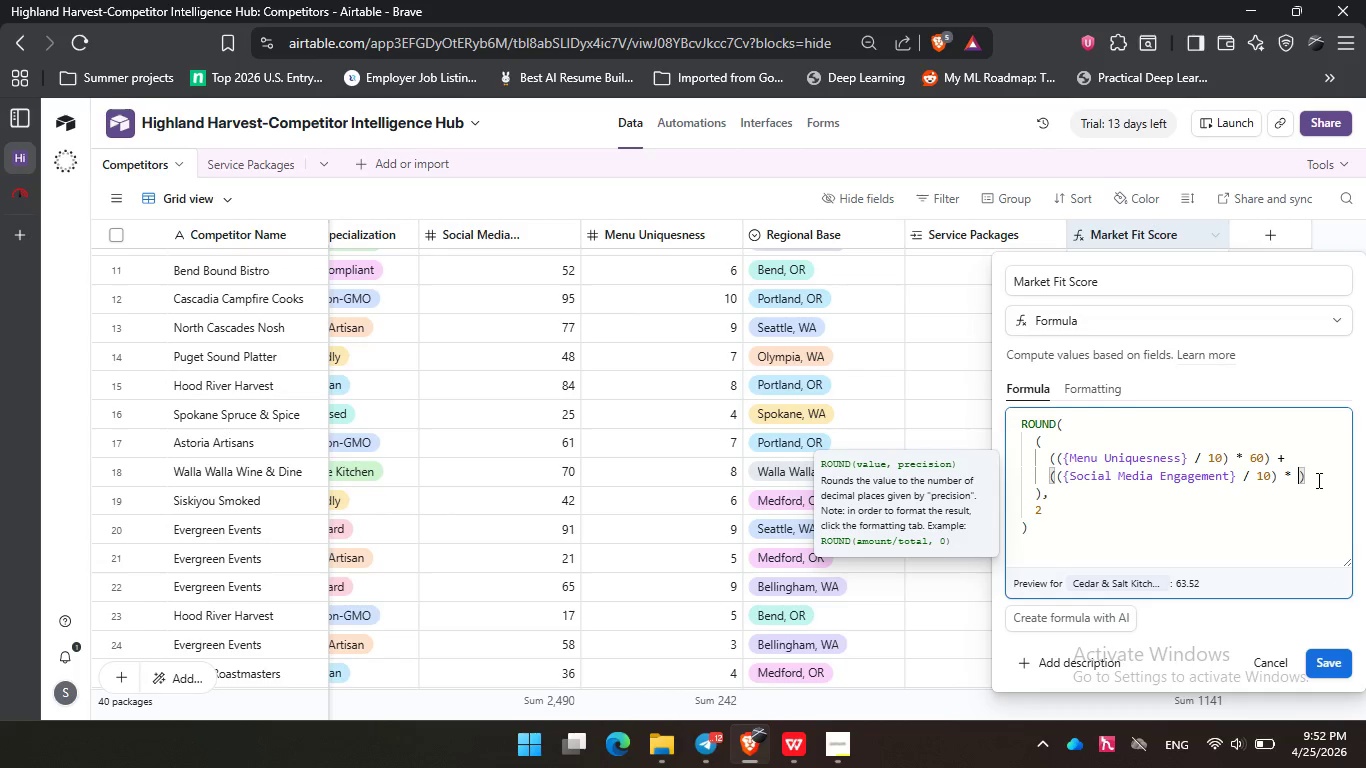 
key(Backspace)
 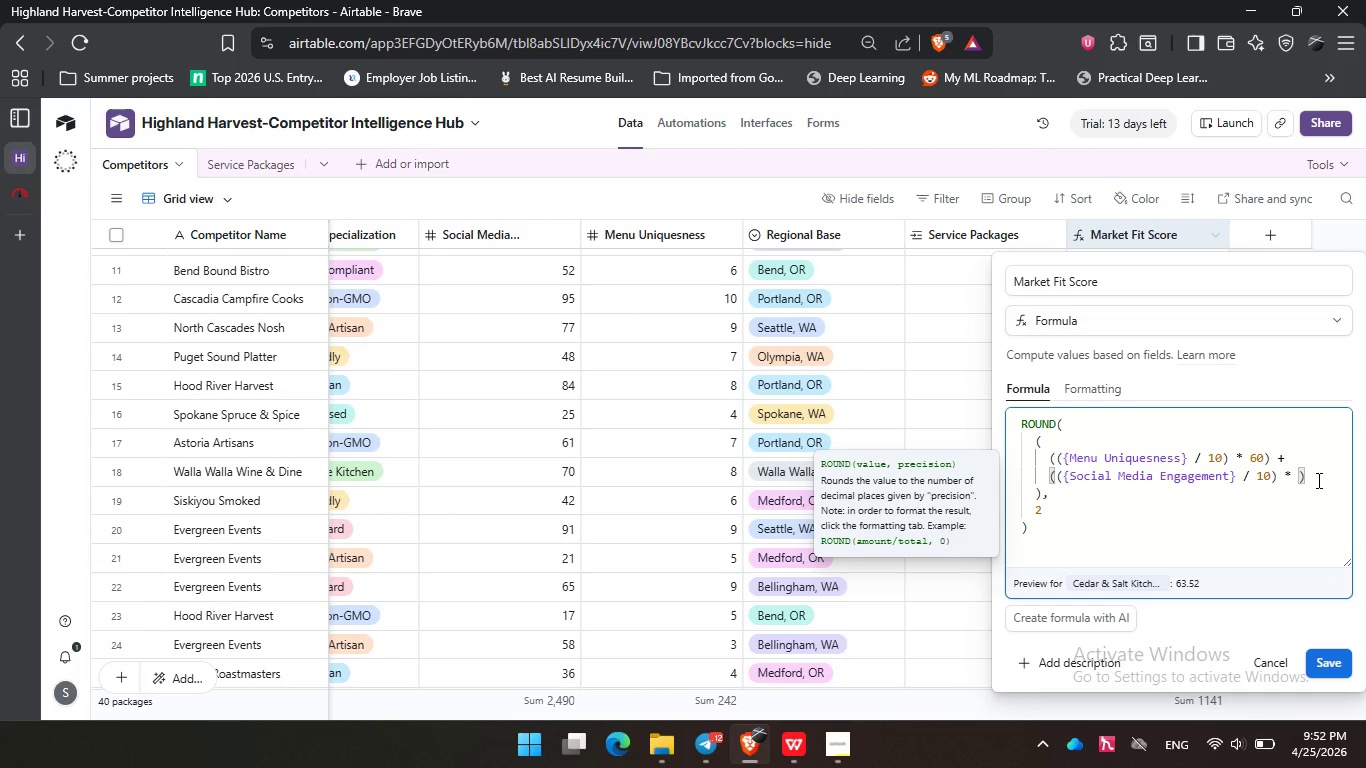 
key(Numpad4)
 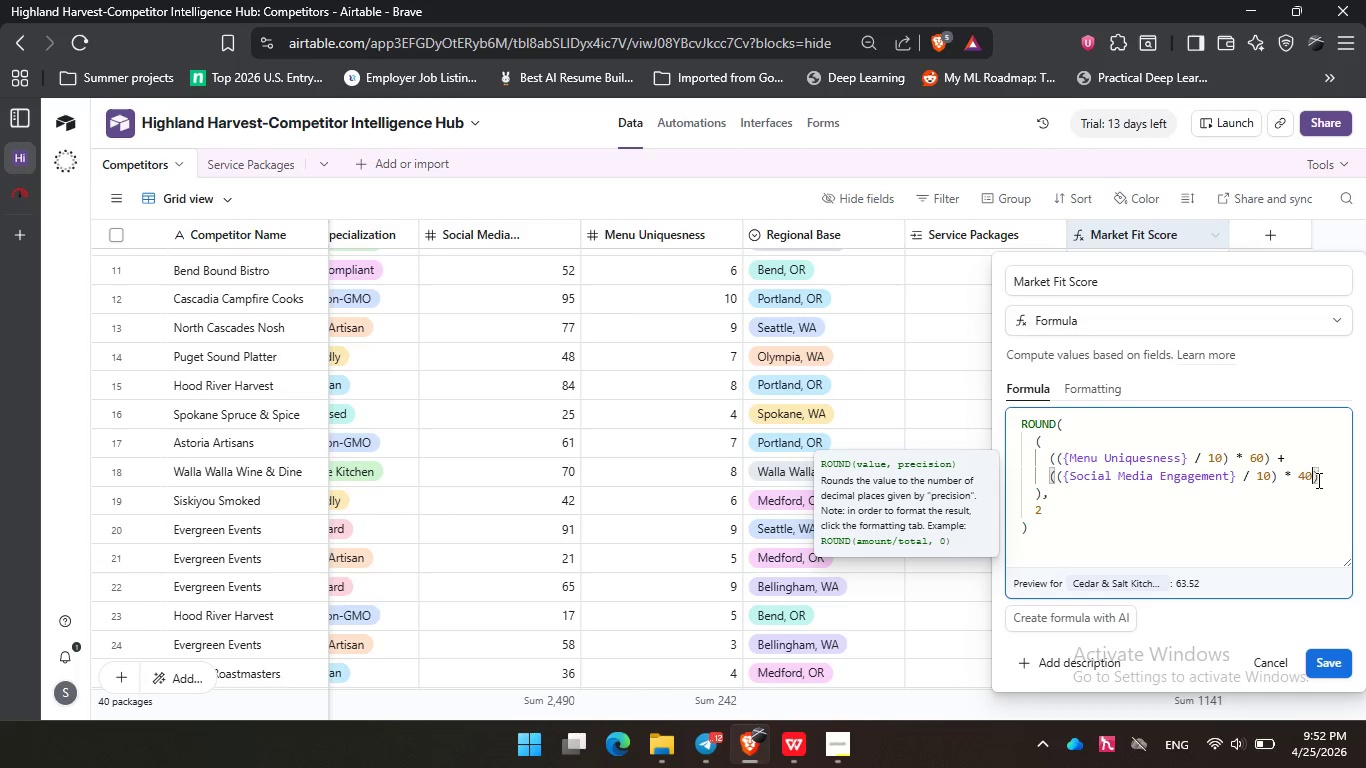 
key(Numpad0)
 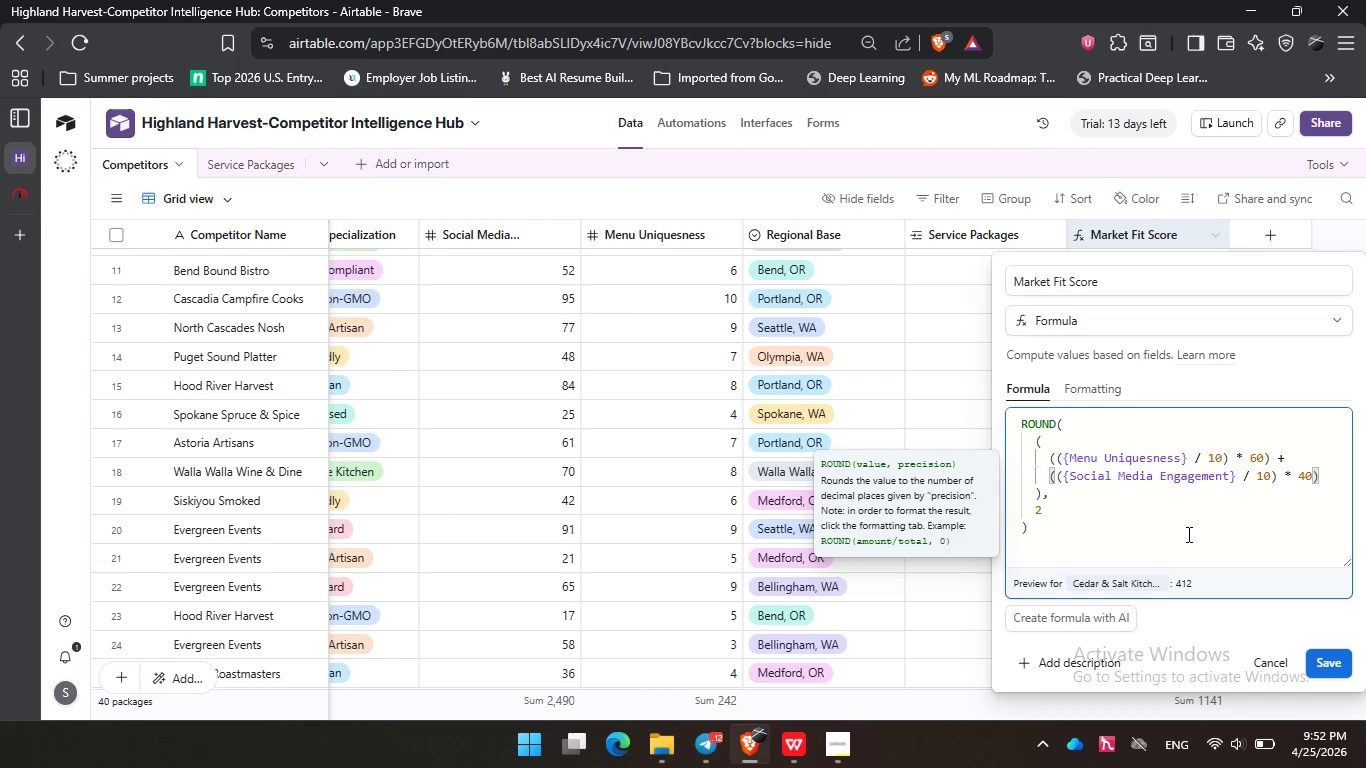 
left_click([1191, 524])
 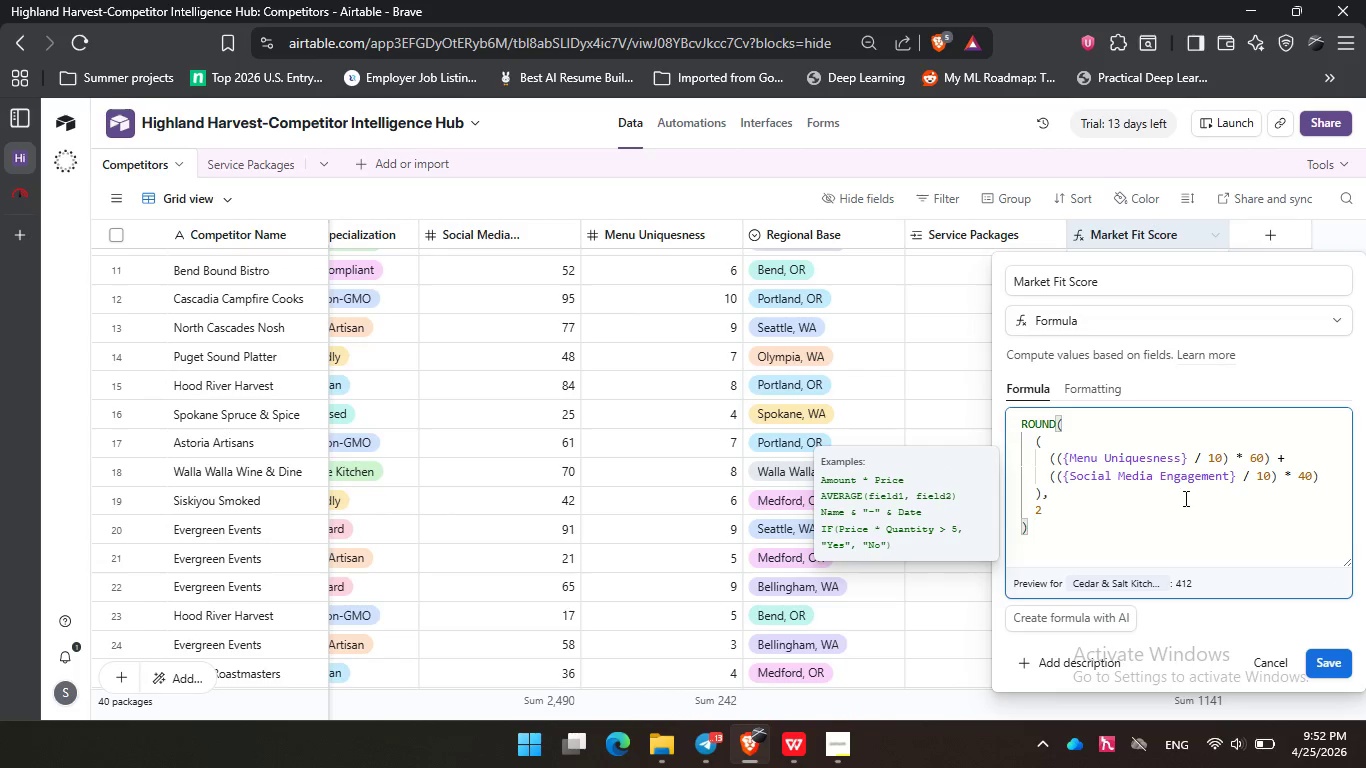 
left_click([1184, 498])
 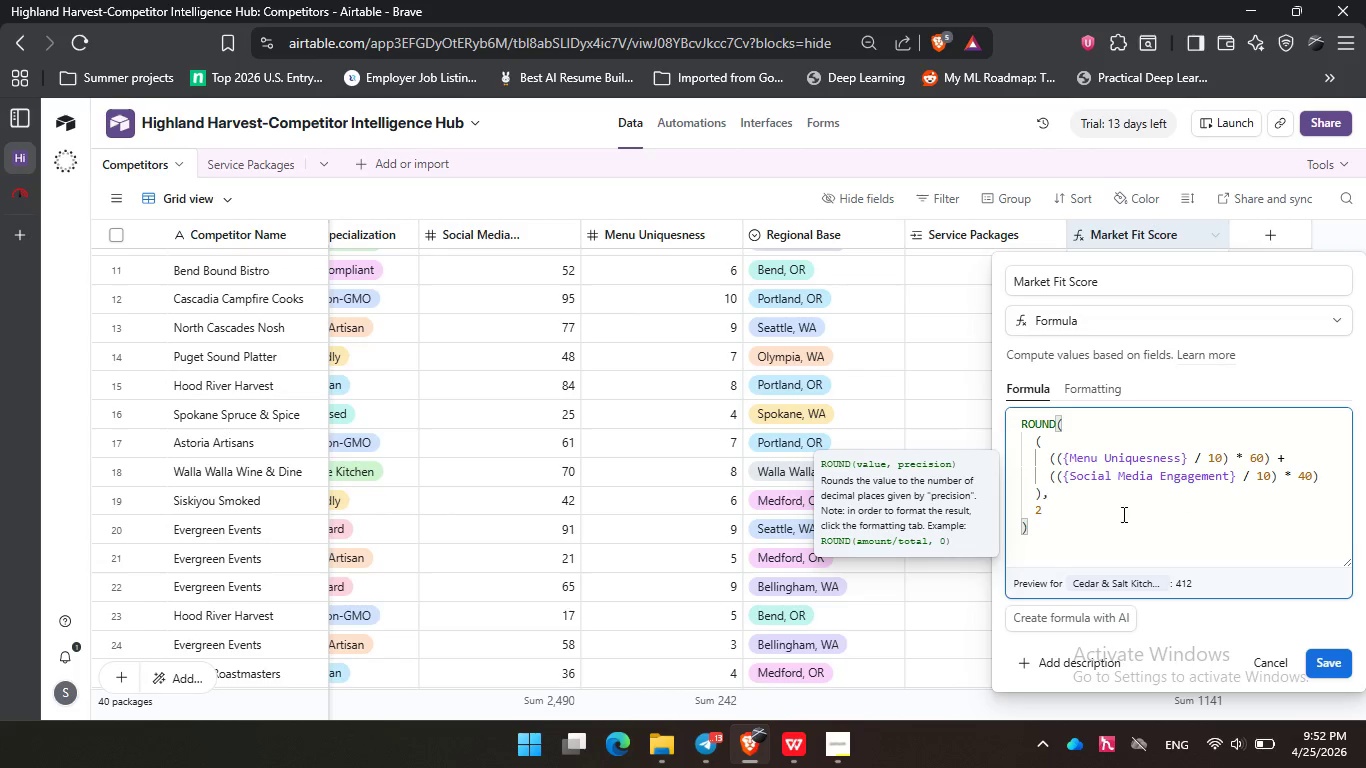 
left_click([1141, 588])
 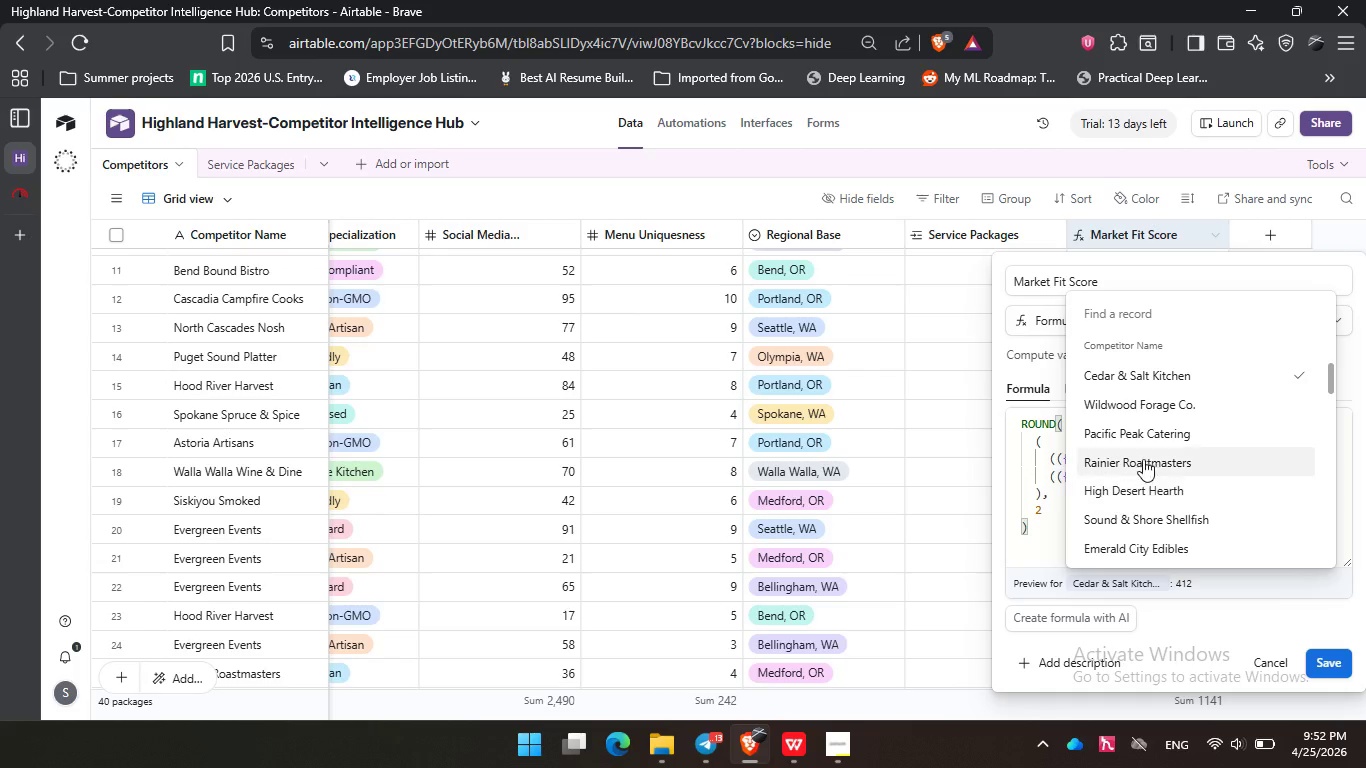 
left_click([1143, 459])
 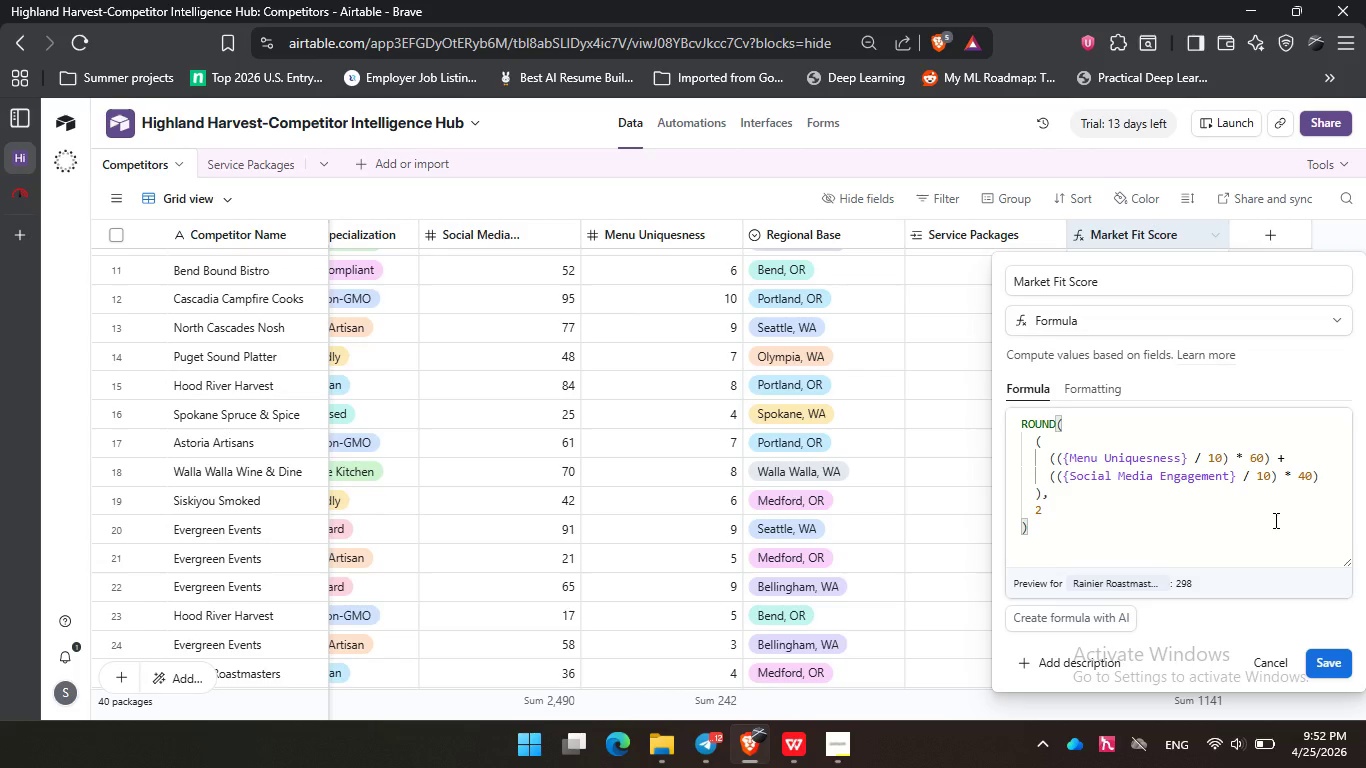 
wait(13.55)
 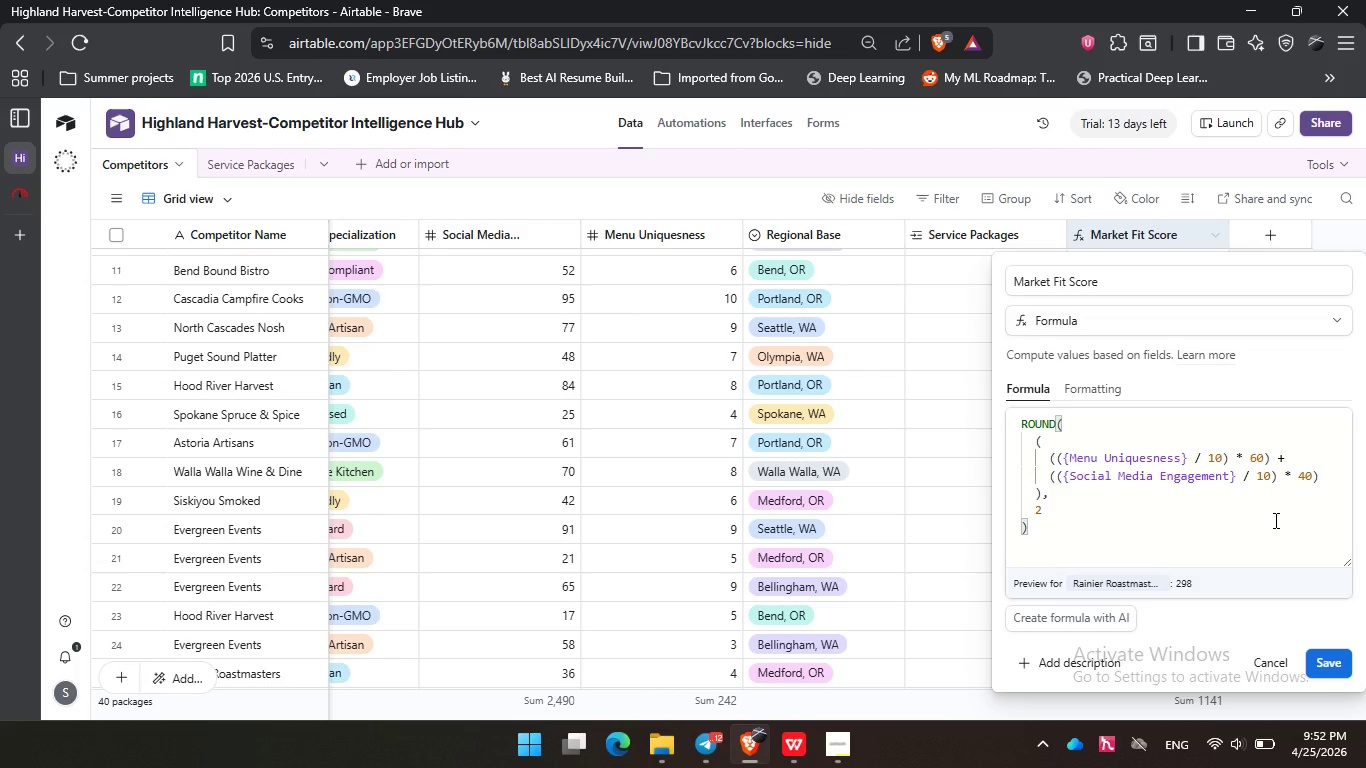 
left_click([1263, 464])
 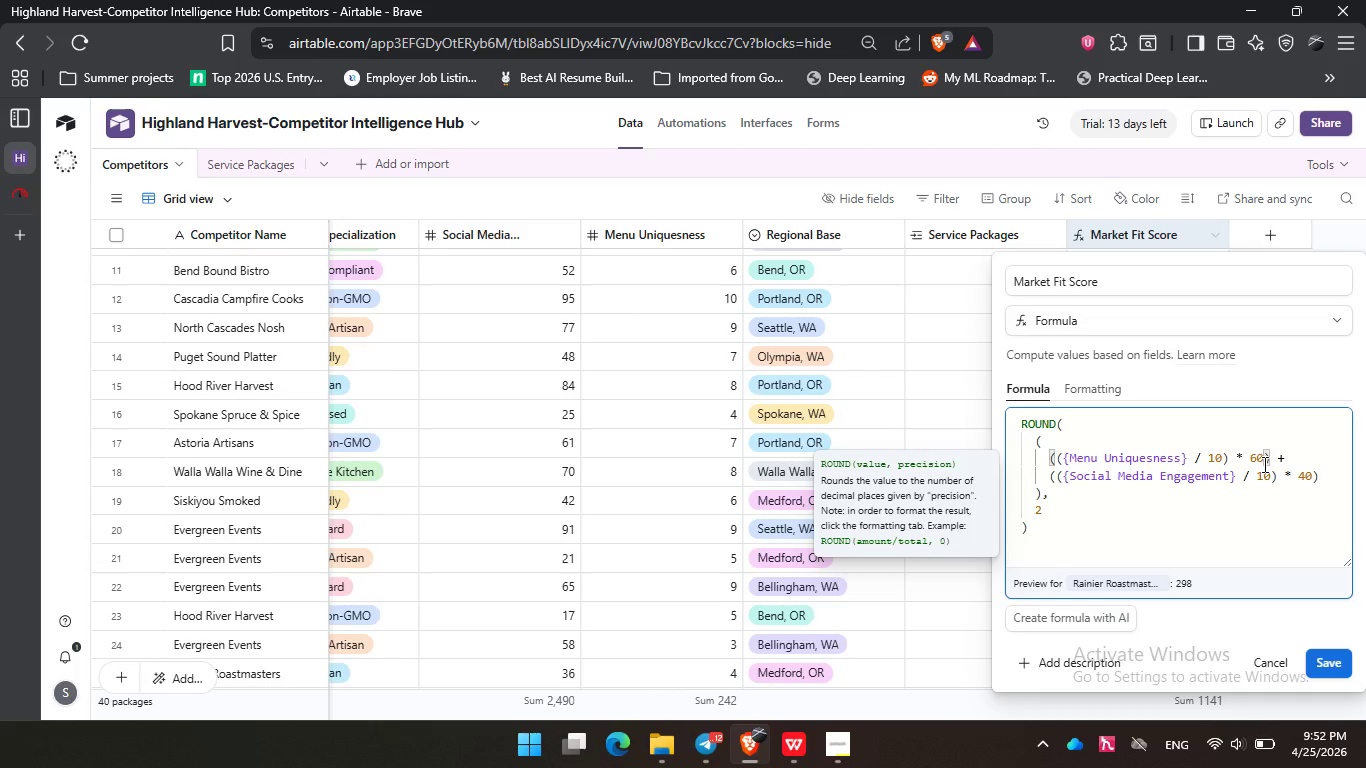 
key(Backspace)
 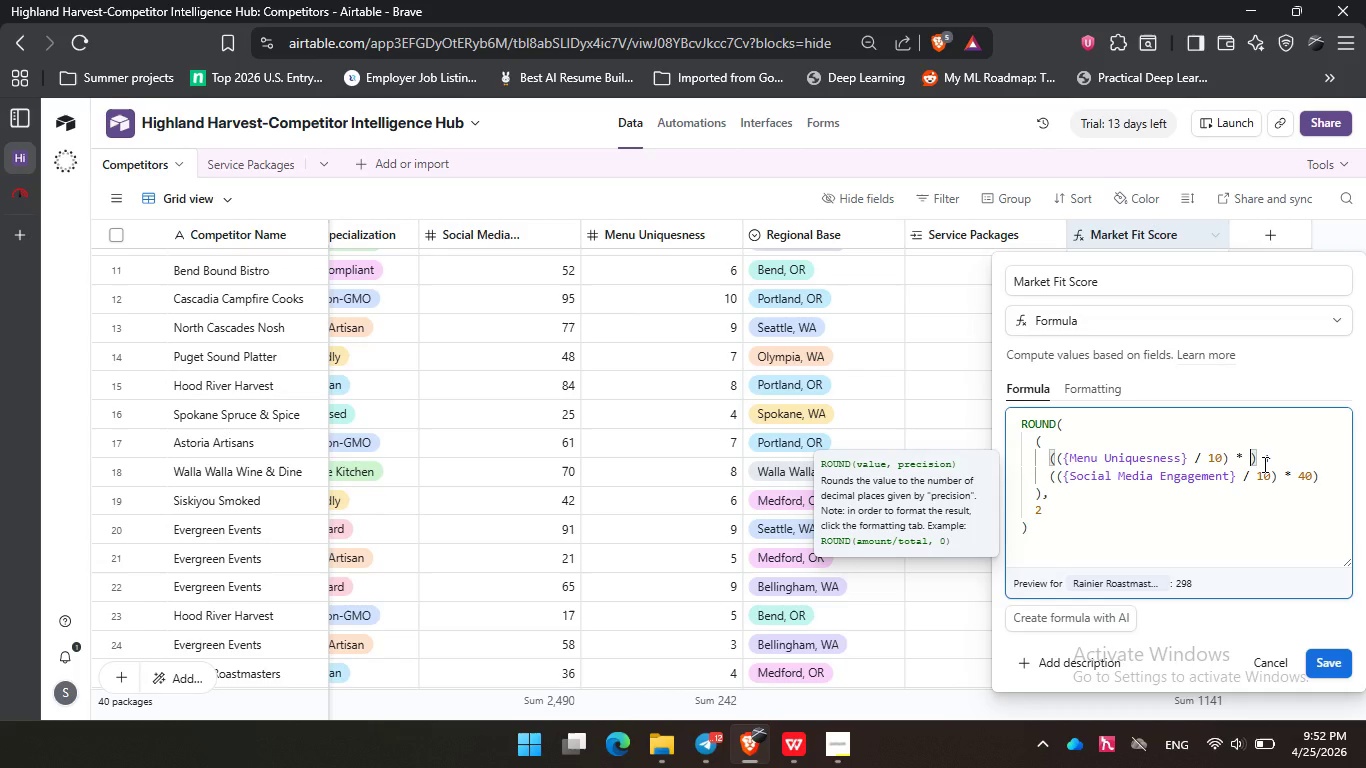 
key(Backspace)
 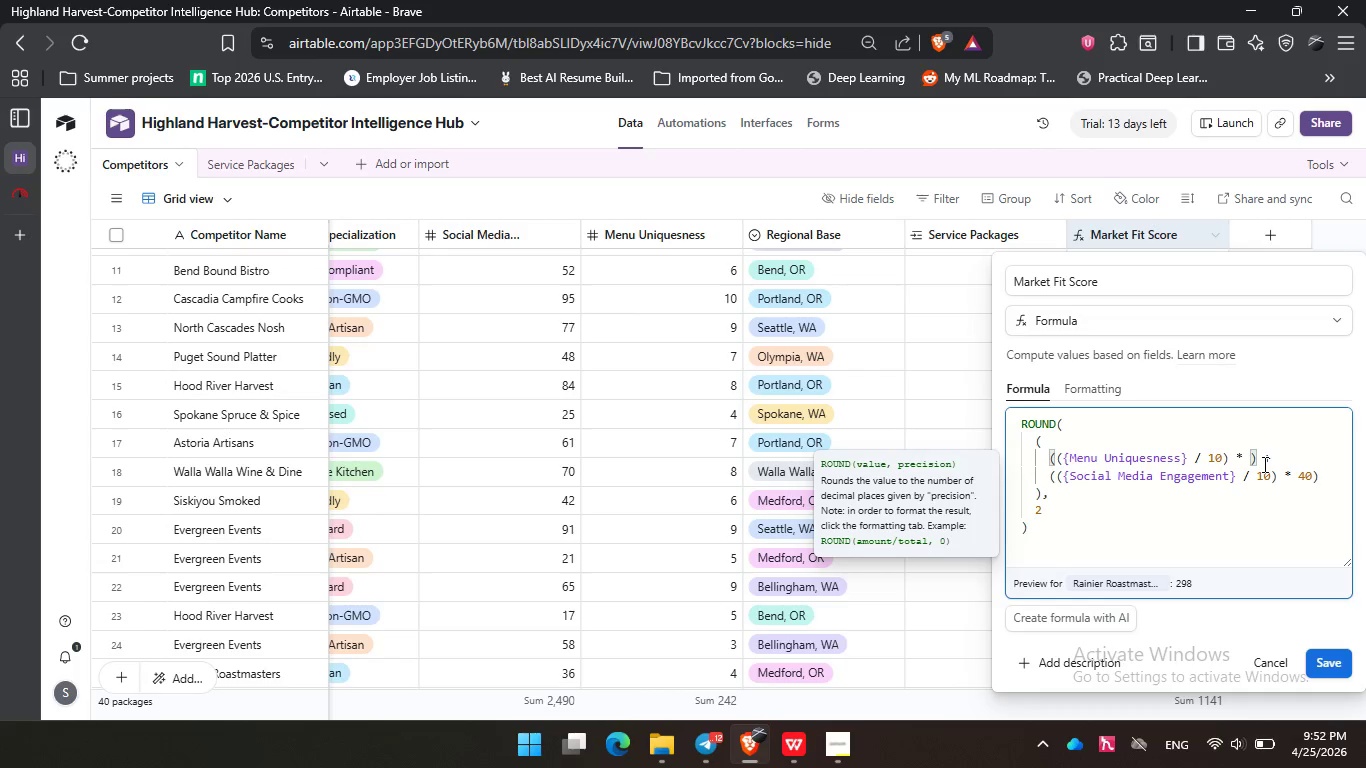 
key(Numpad0)
 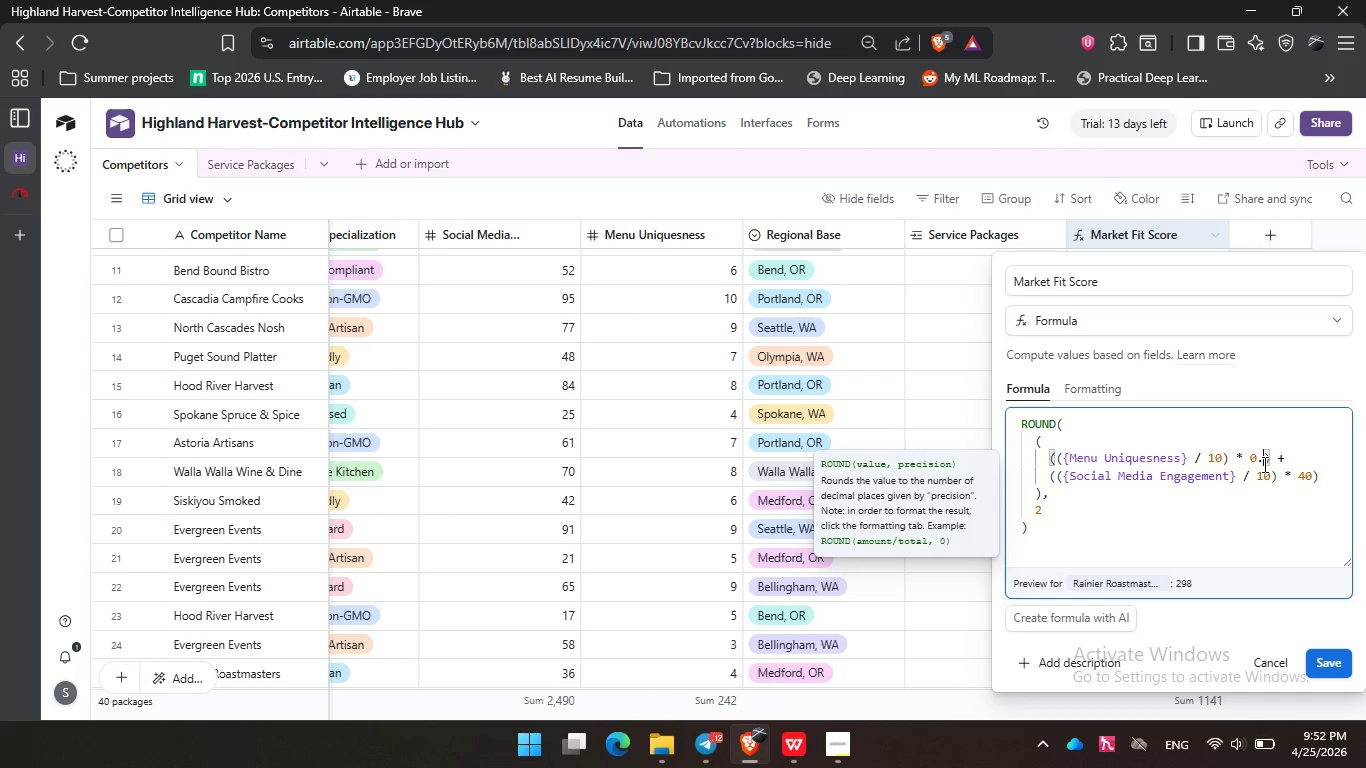 
key(NumpadDecimal)
 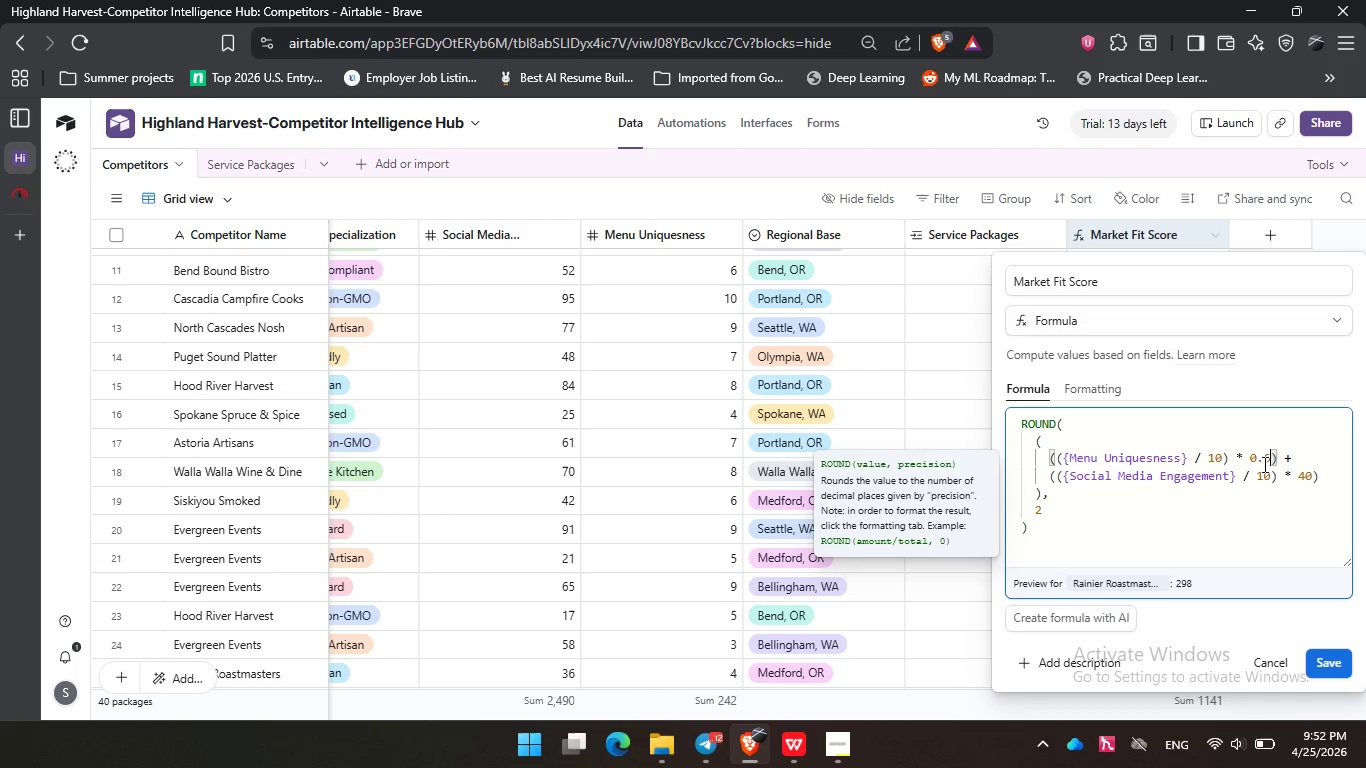 
key(Numpad6)
 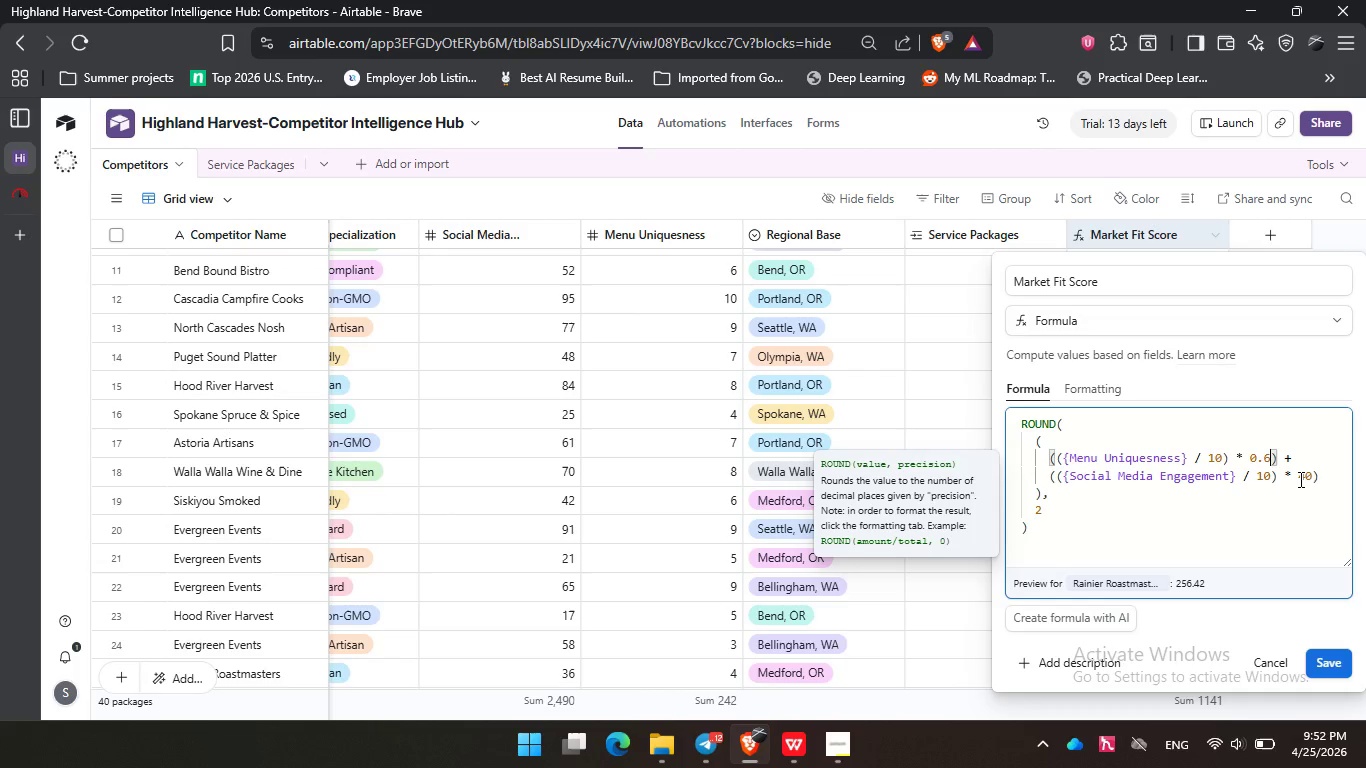 
left_click([1299, 479])
 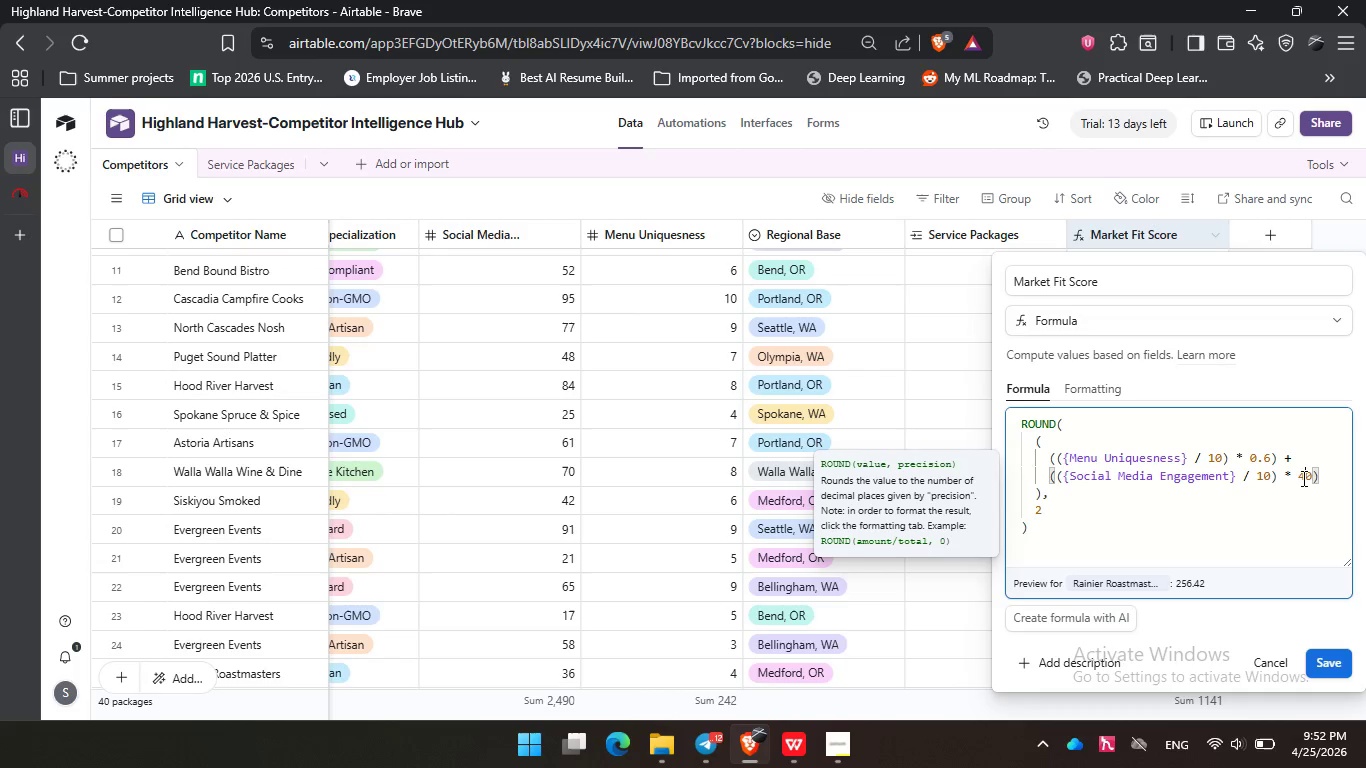 
double_click([1302, 478])
 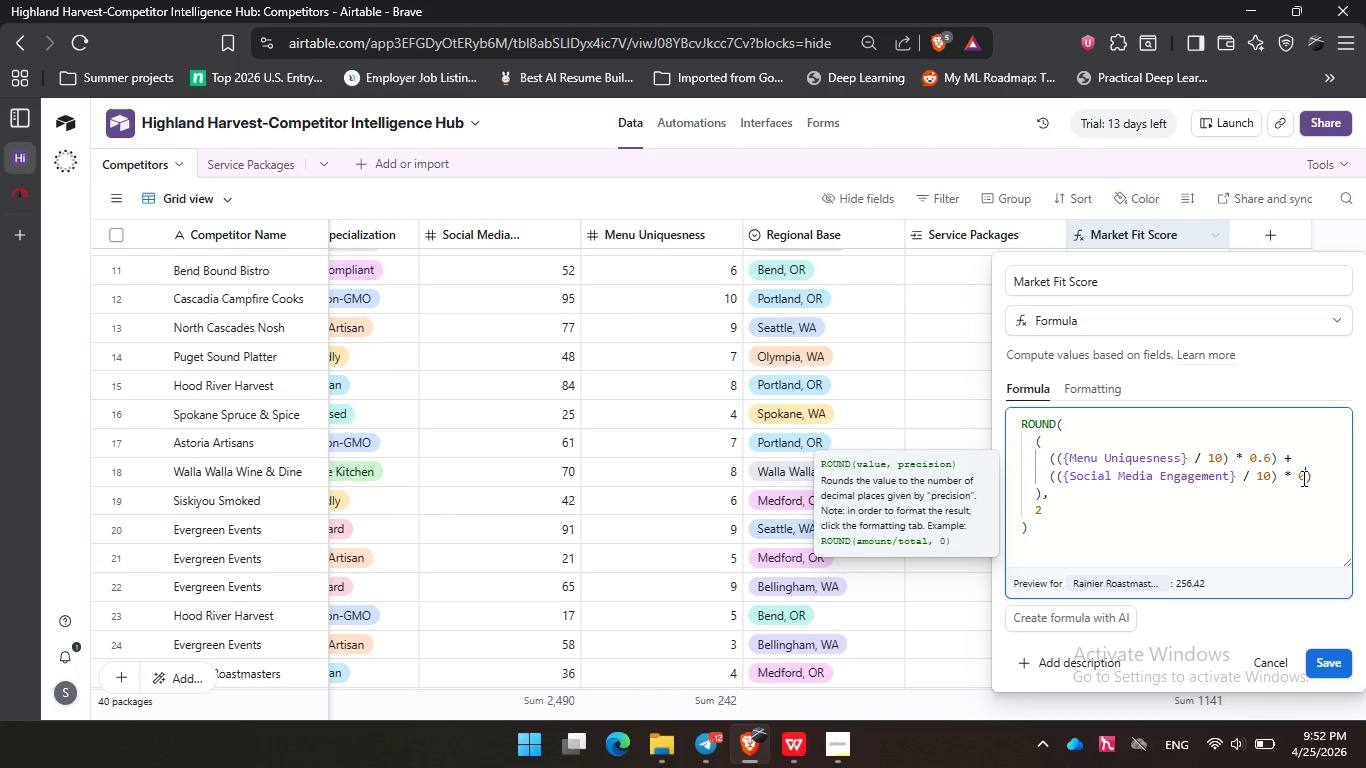 
key(Numpad0)
 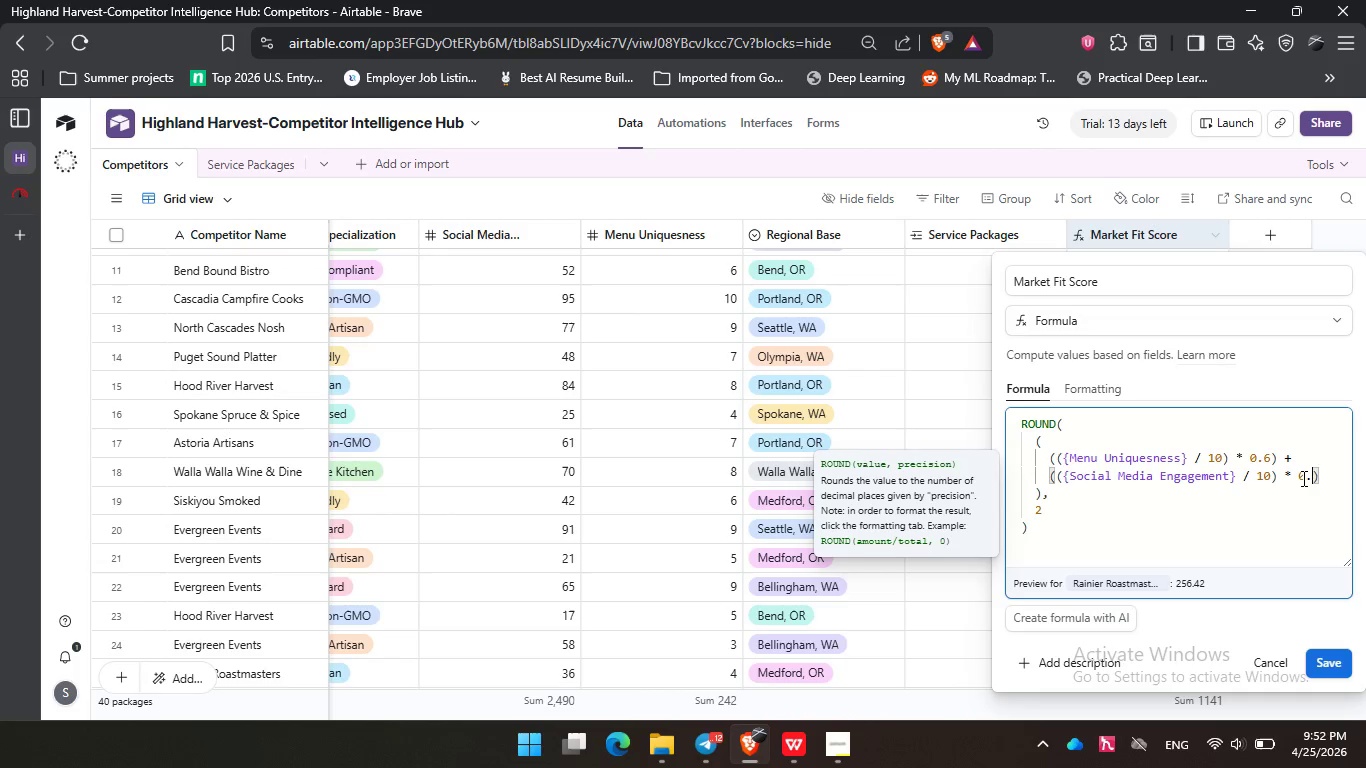 
key(NumpadDecimal)
 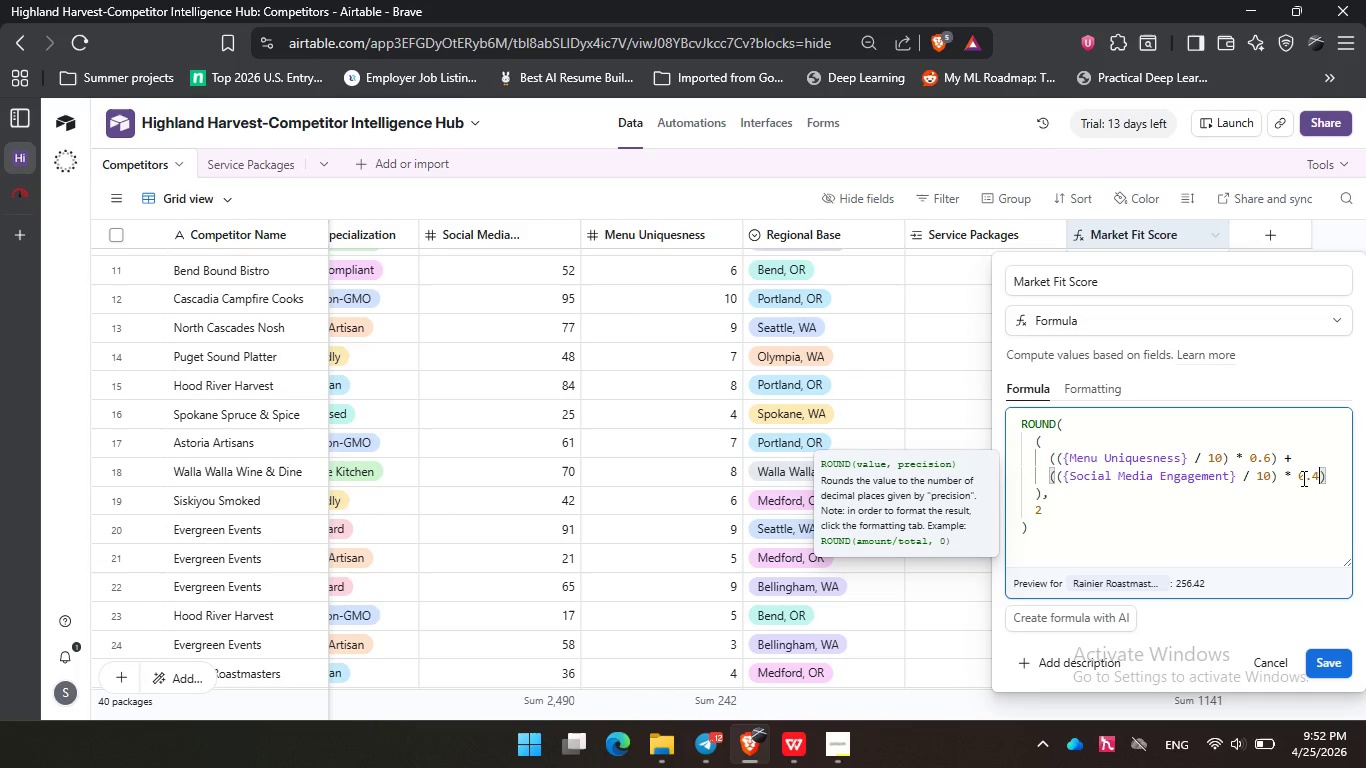 
key(Numpad4)
 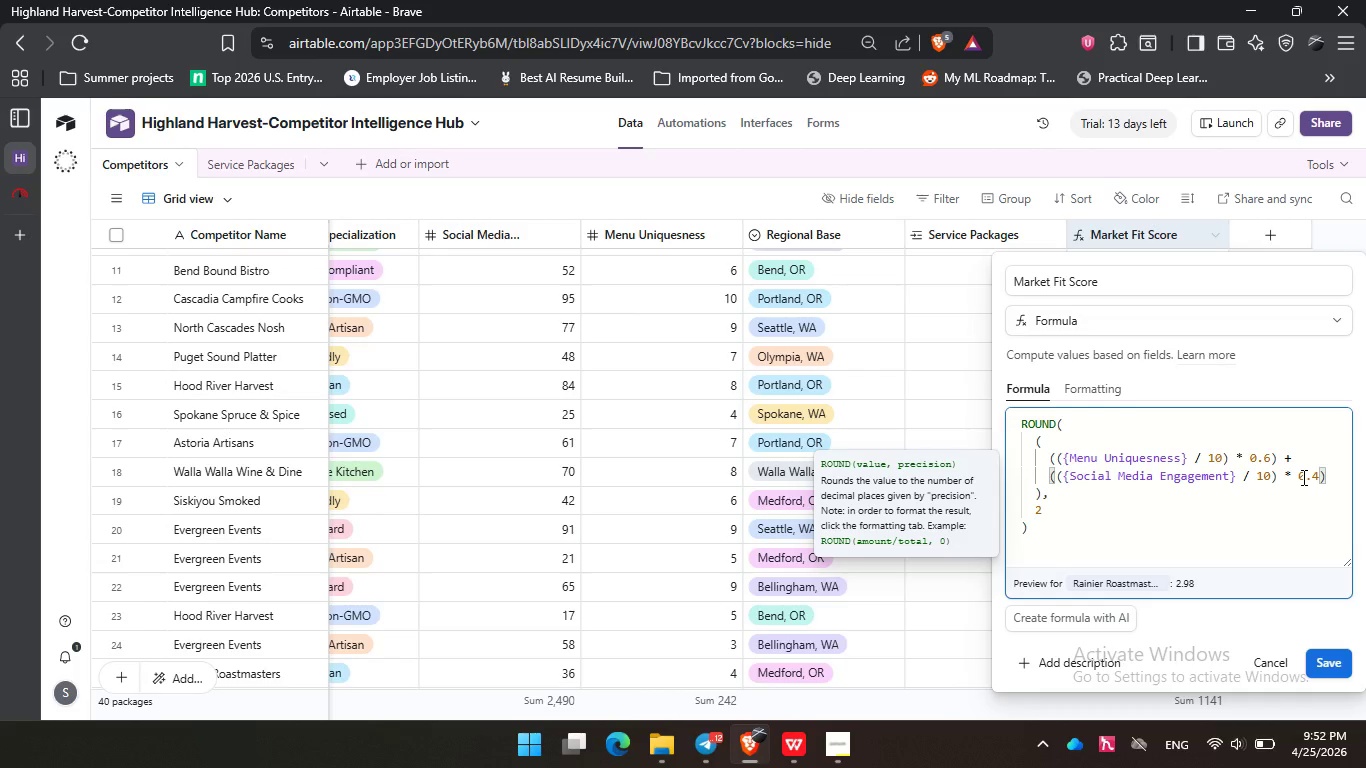 
left_click([1132, 583])
 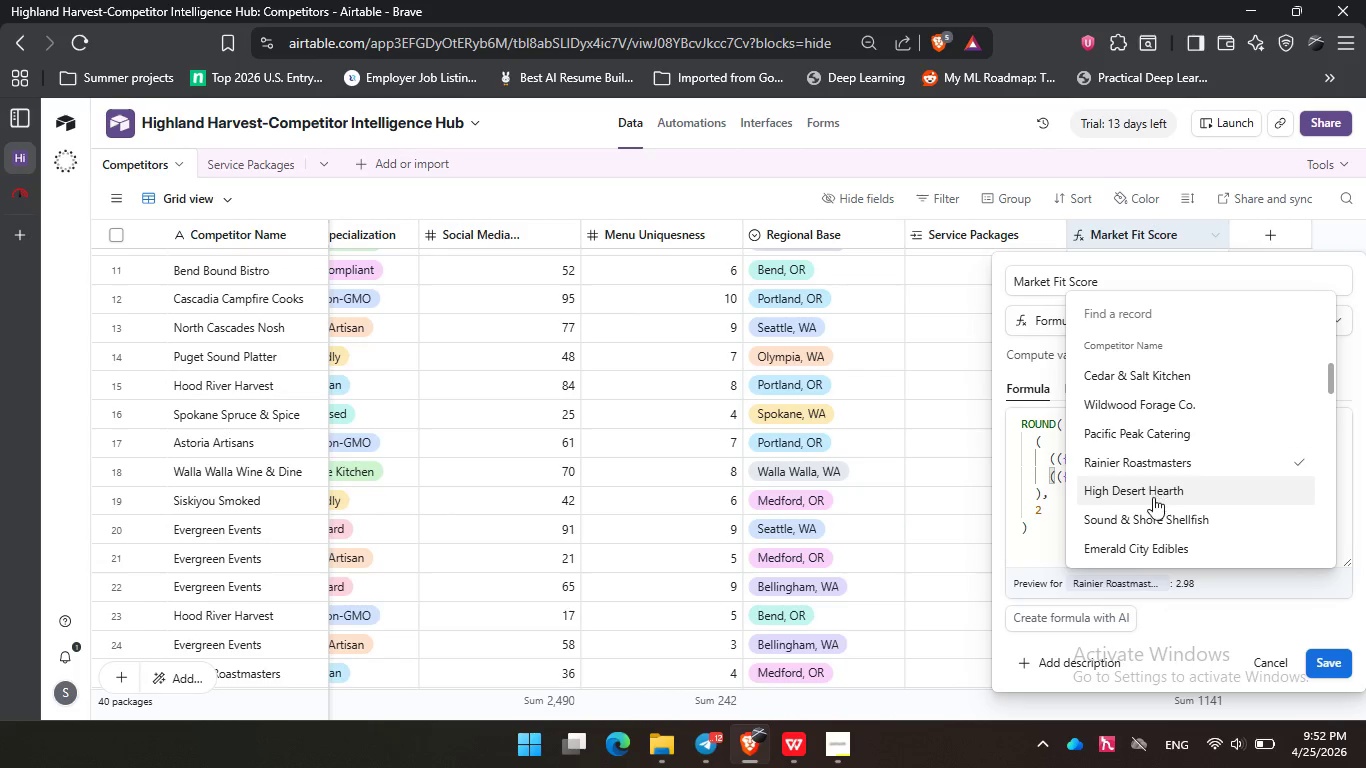 
left_click([1153, 497])
 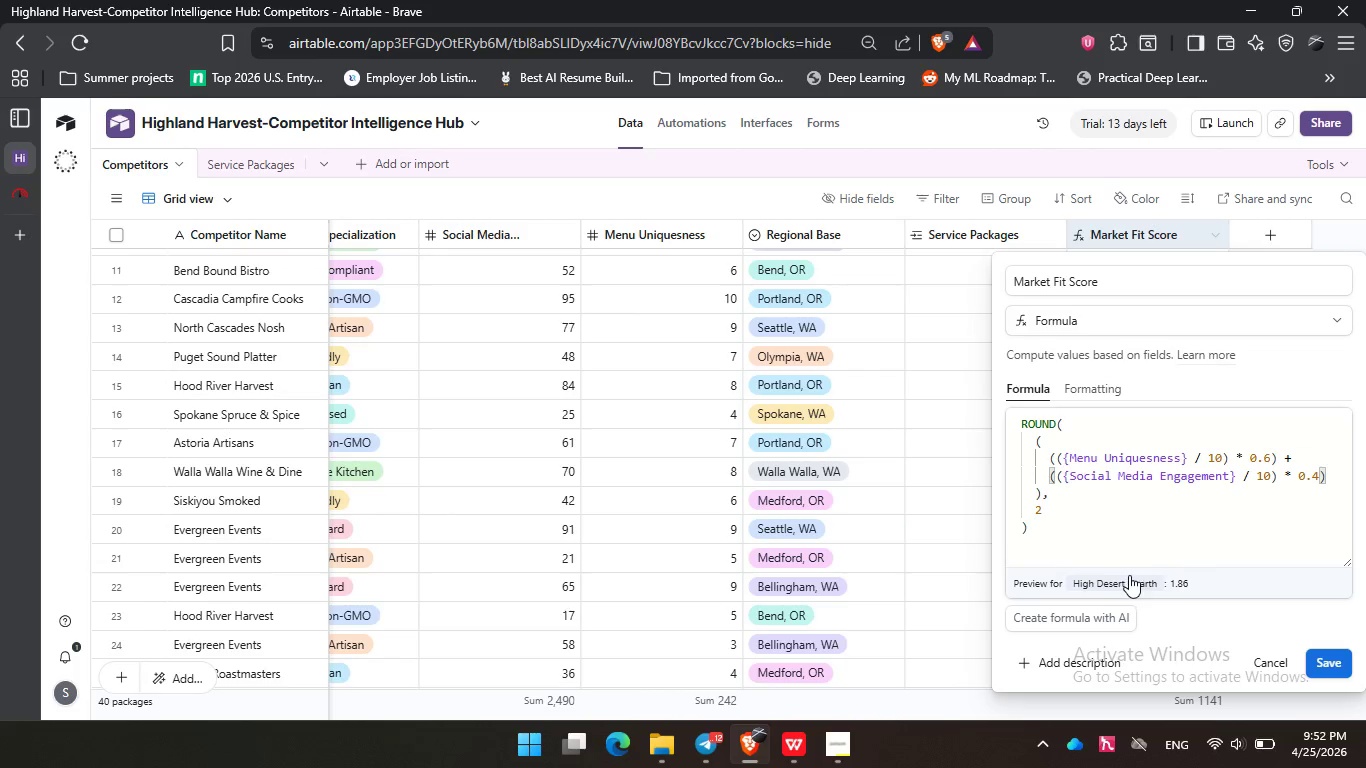 
left_click([1131, 578])
 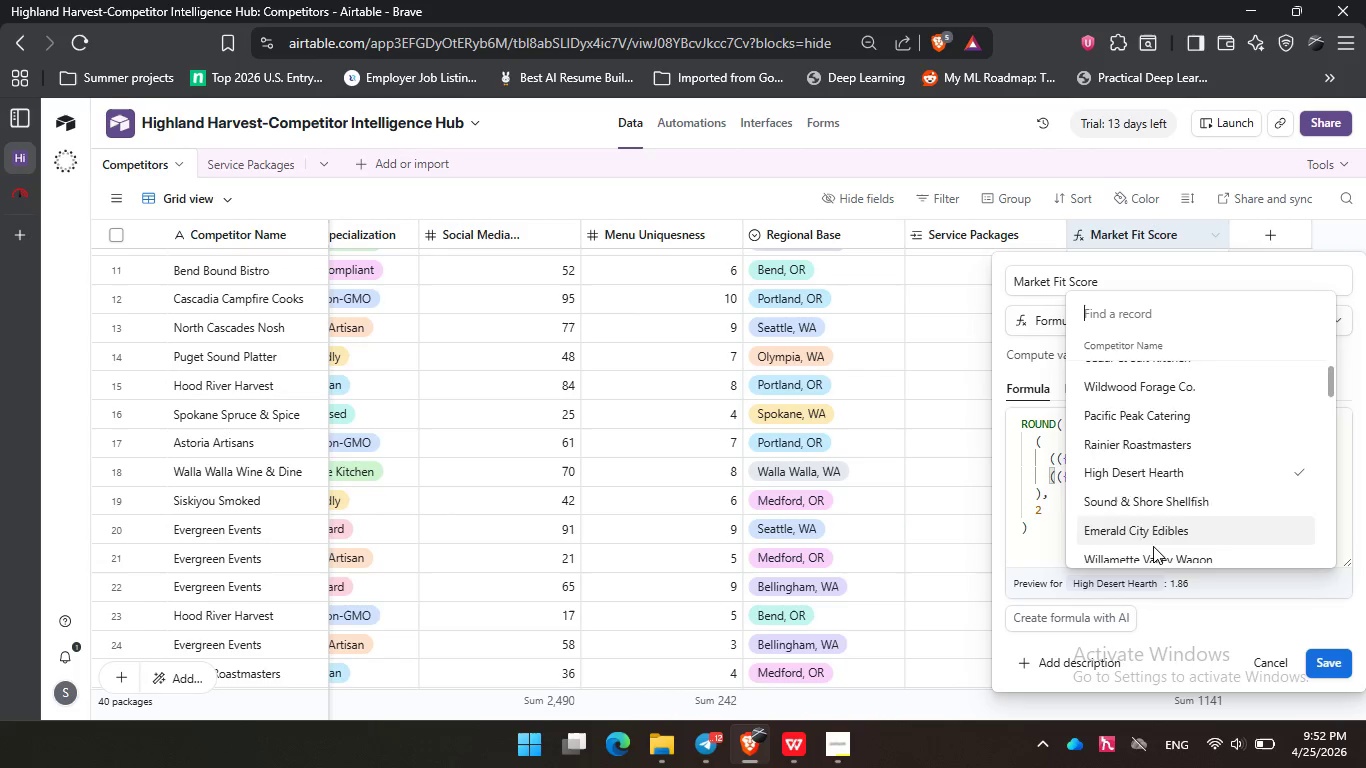 
left_click([1154, 520])
 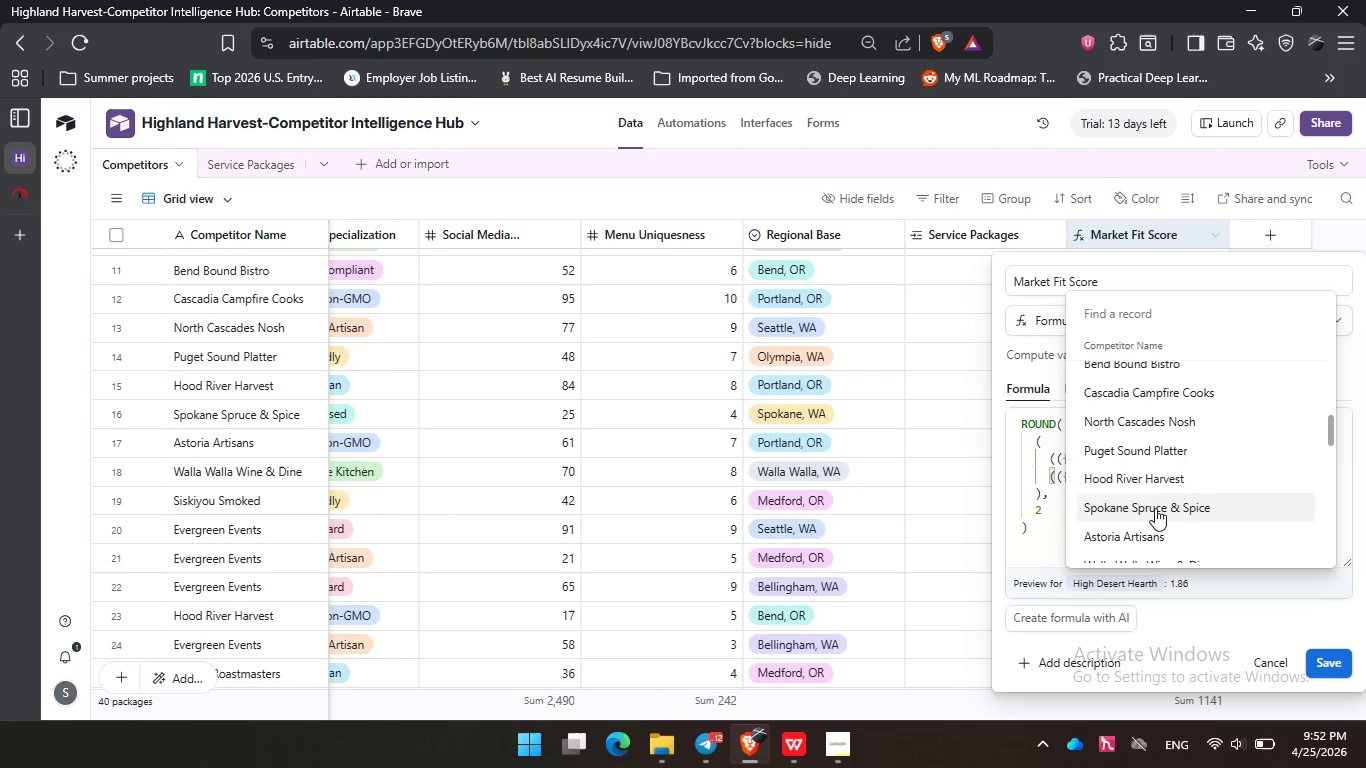 
scroll: coordinate [1153, 546], scroll_direction: down, amount: 3.0
 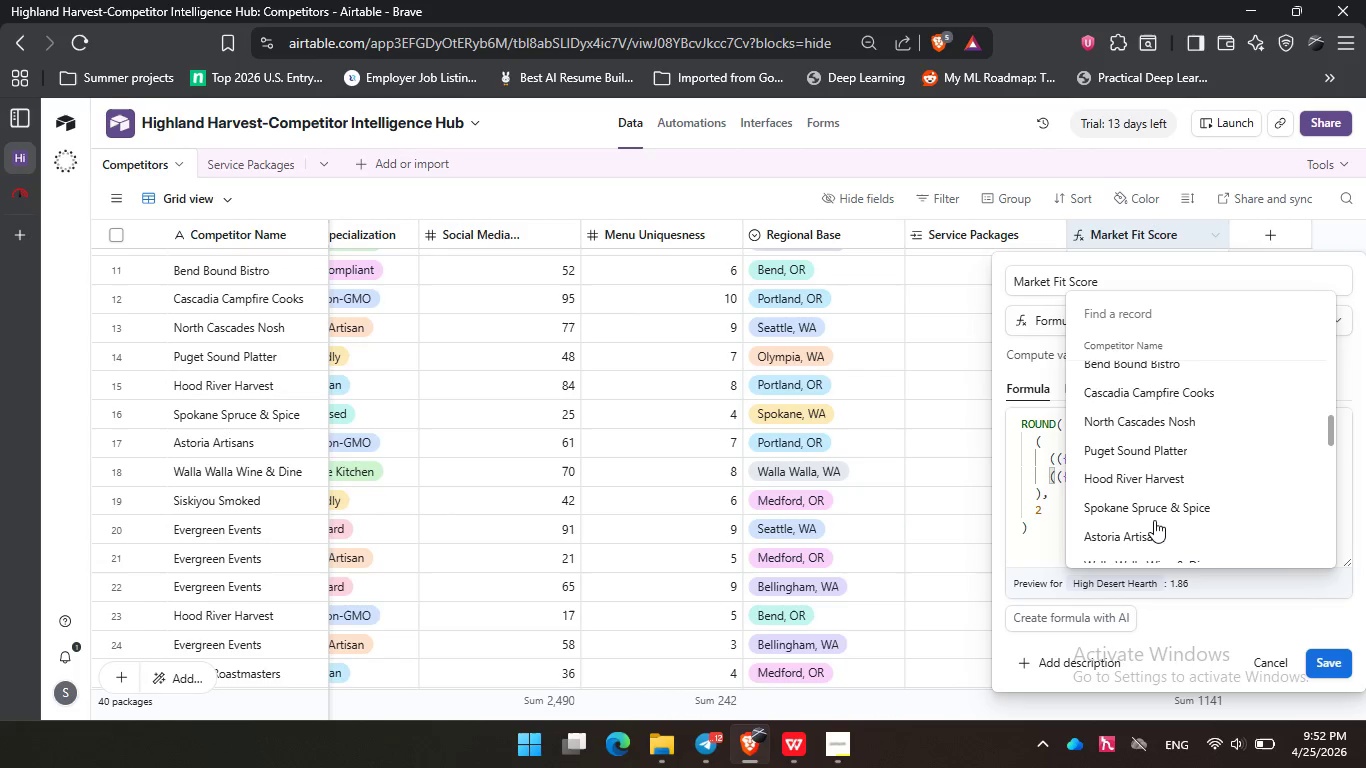 
double_click([1155, 508])
 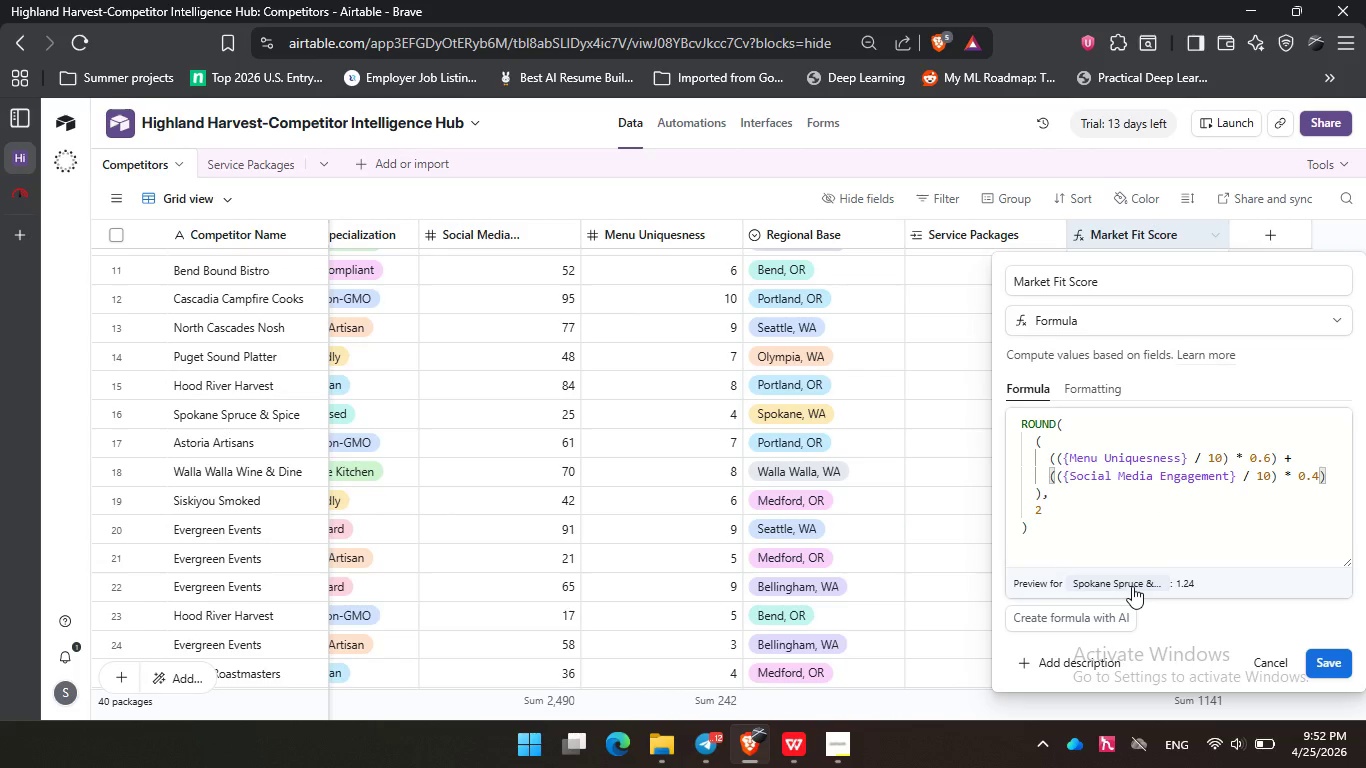 
left_click([1131, 581])
 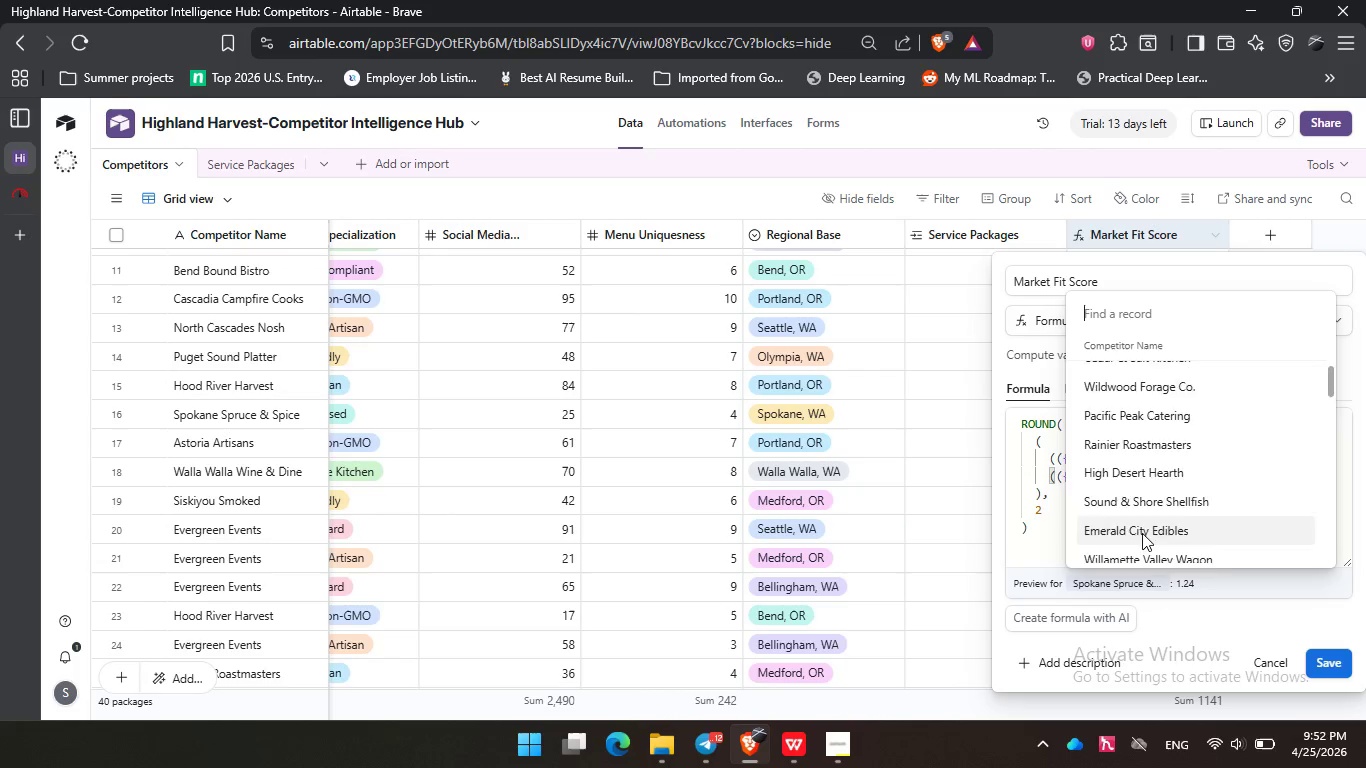 
left_click([1153, 481])
 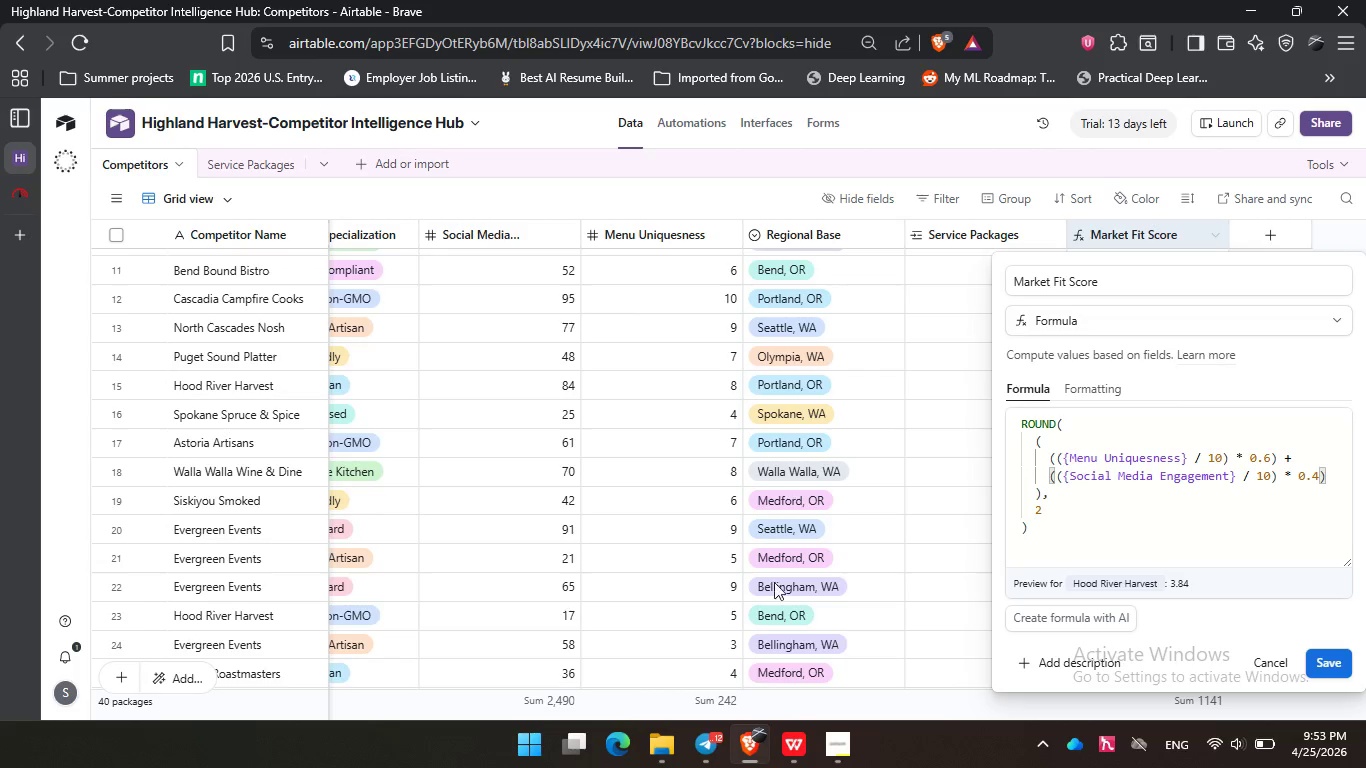 
scroll: coordinate [1142, 533], scroll_direction: down, amount: 3.0
 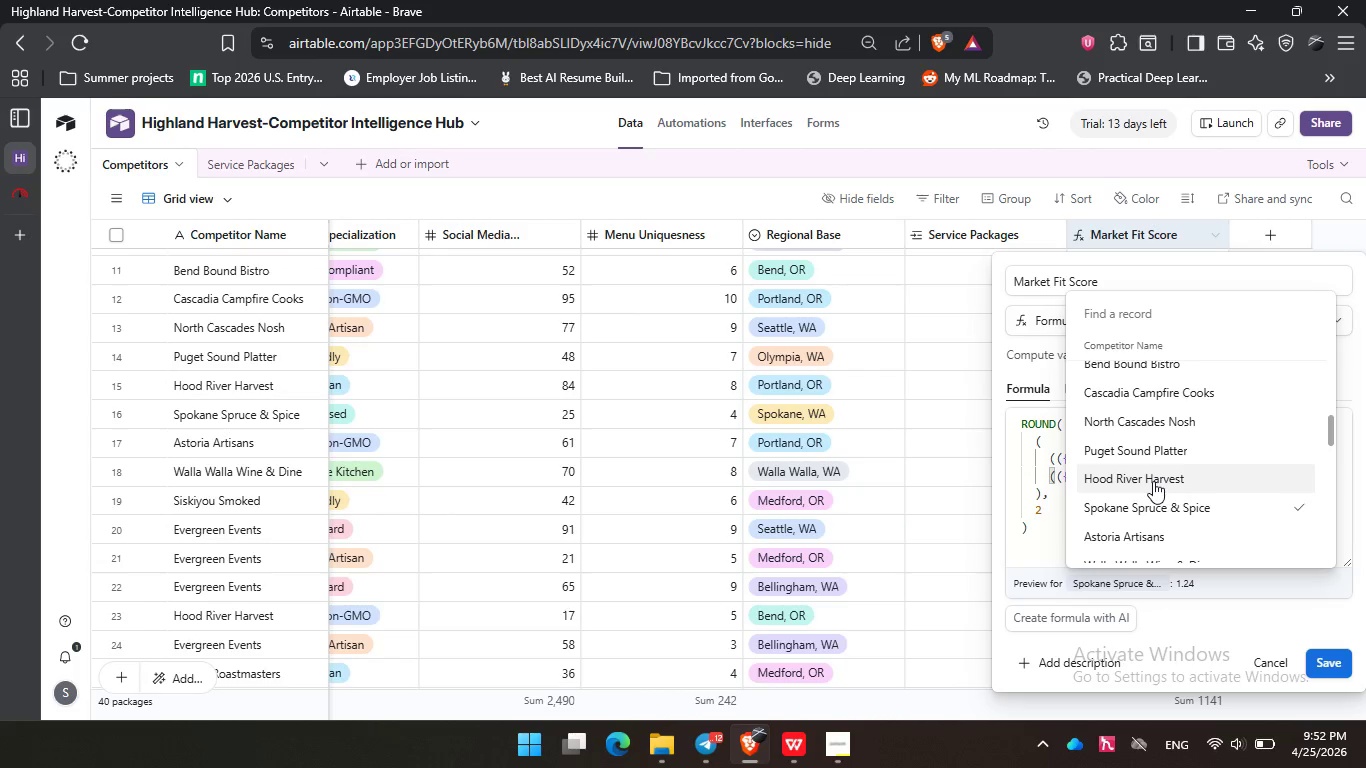 
wait(5.59)
 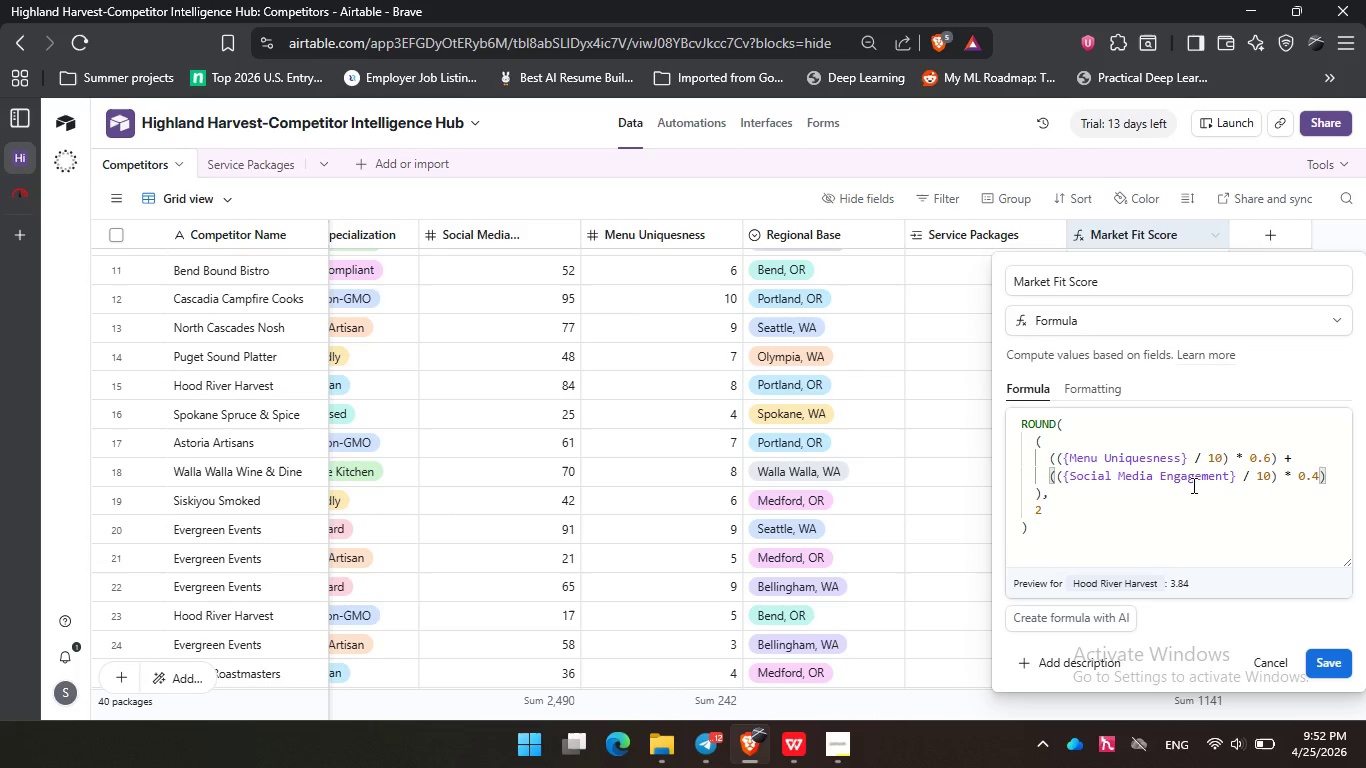 
scroll: coordinate [550, 344], scroll_direction: up, amount: 16.0
 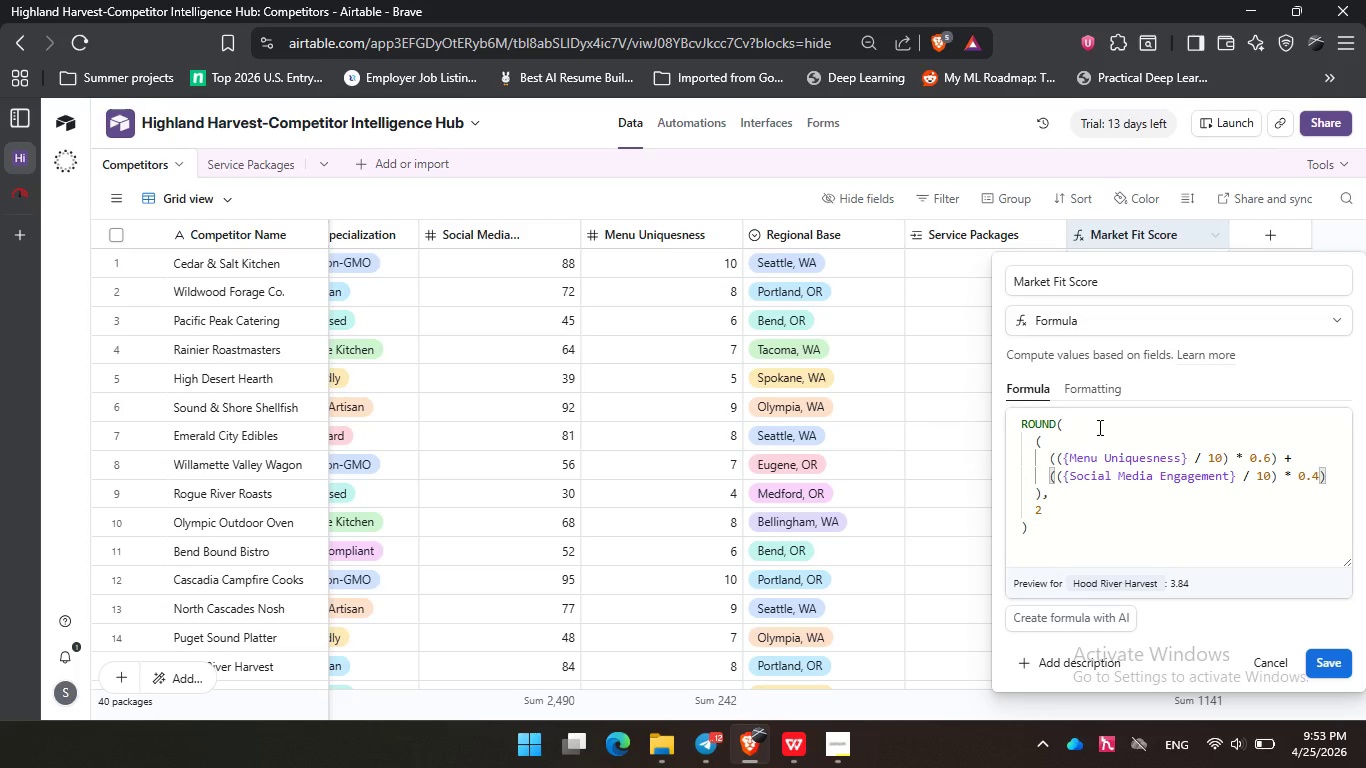 
wait(23.84)
 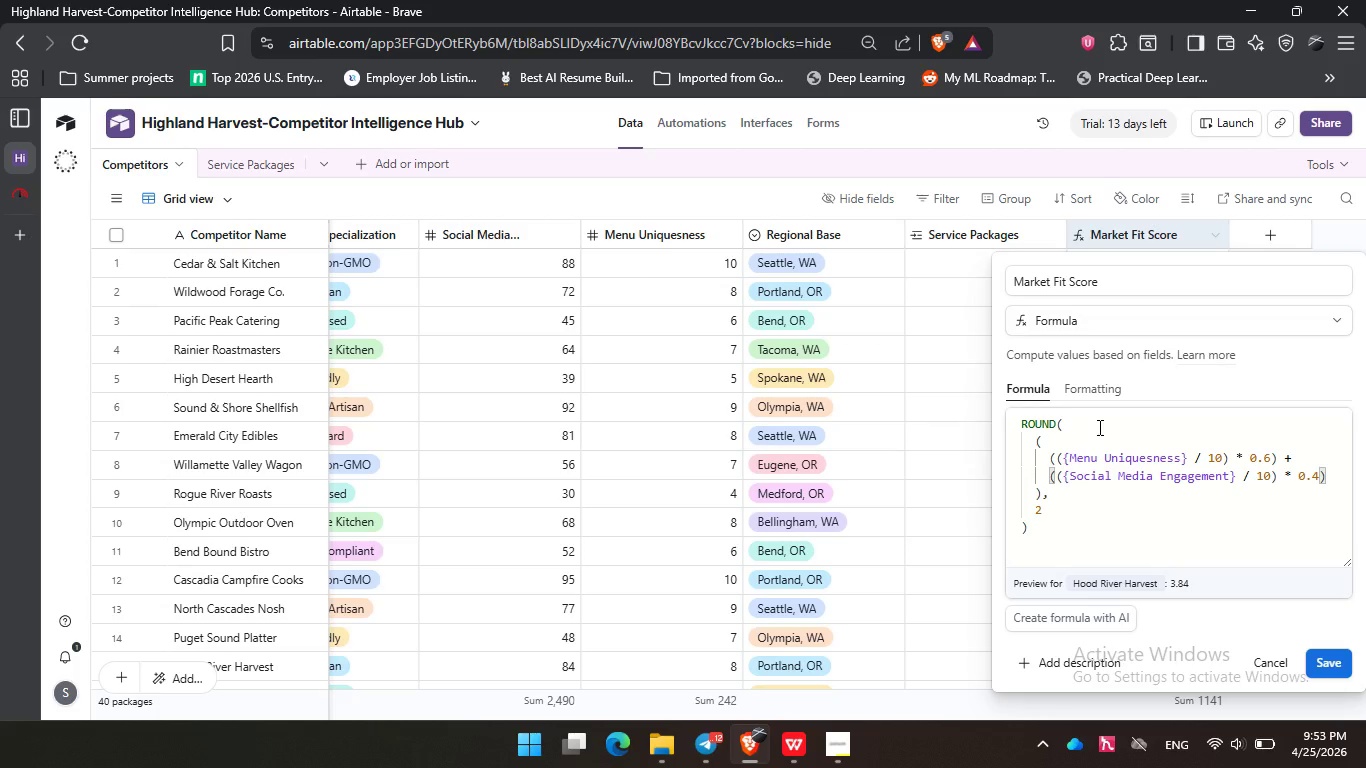 
left_click([1100, 514])
 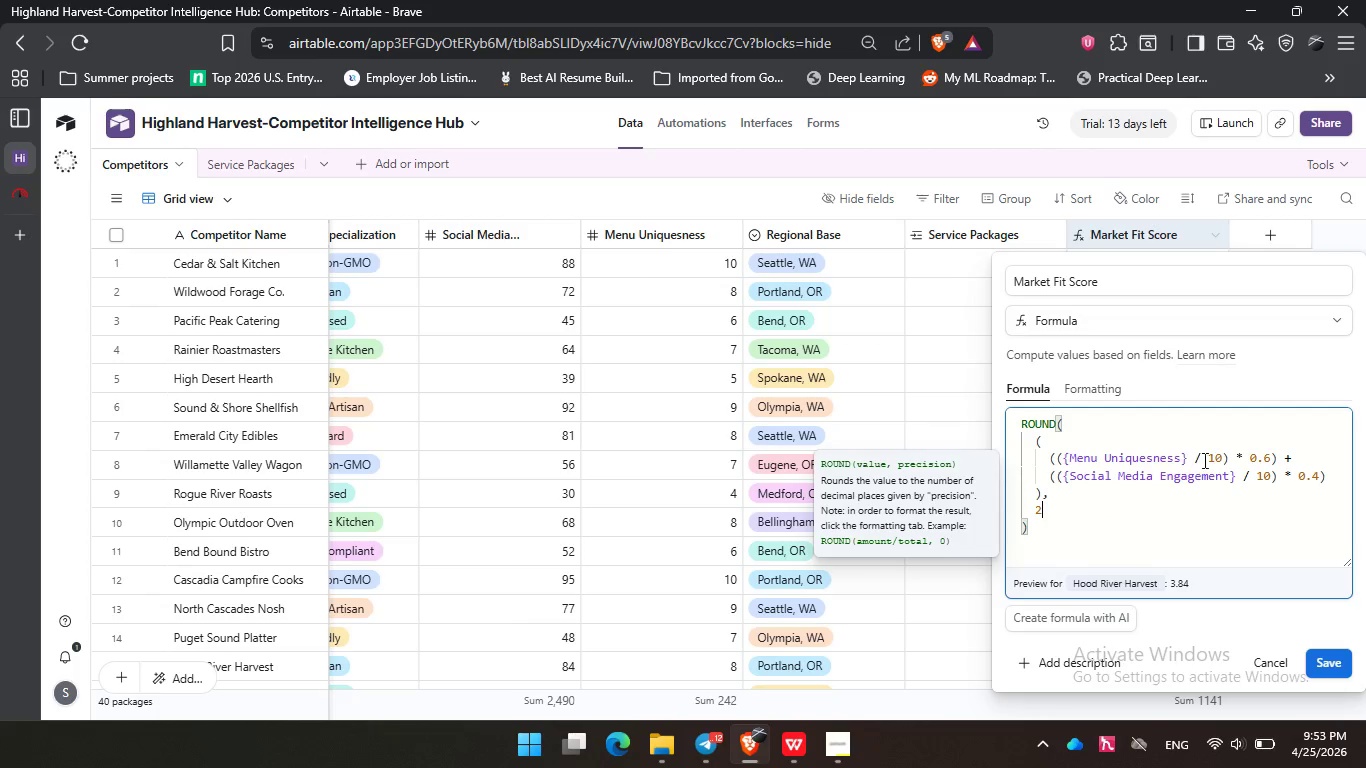 
left_click([1226, 459])
 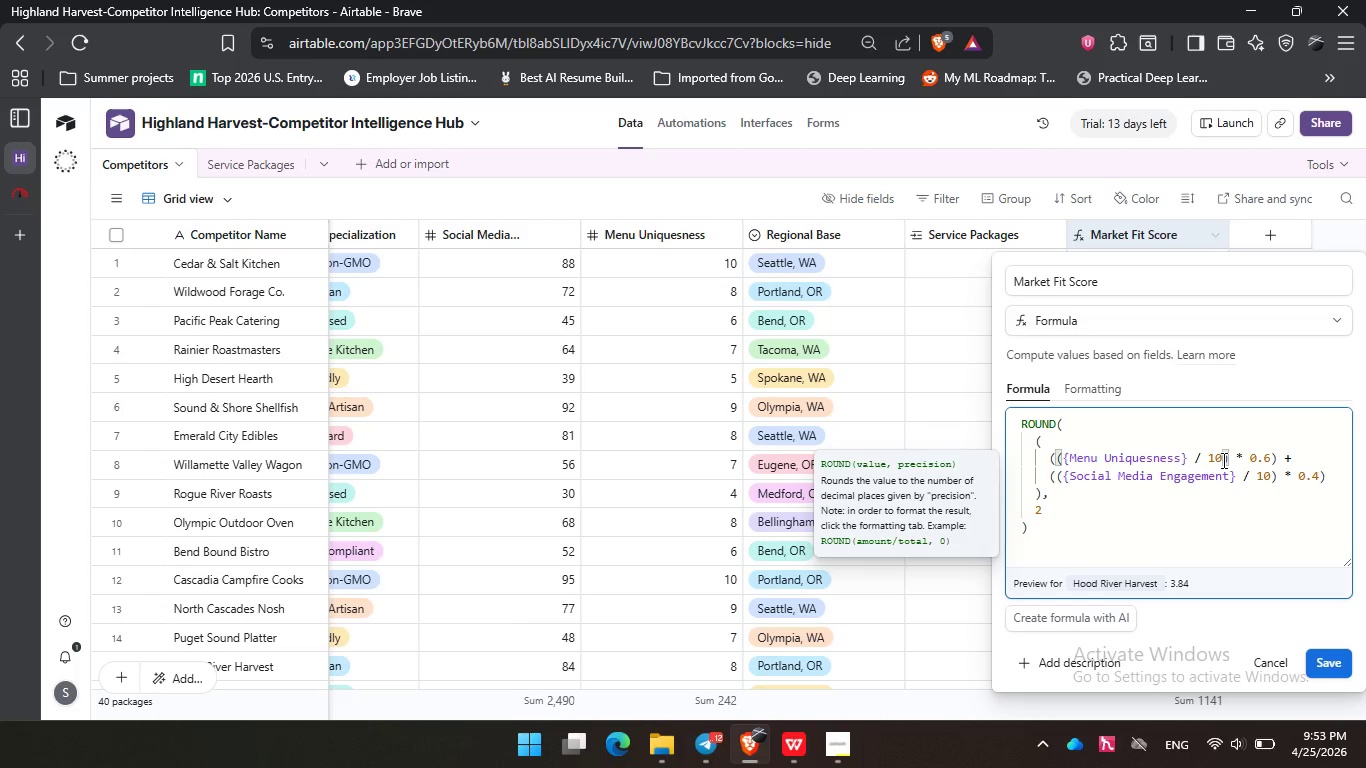 
key(Numpad0)
 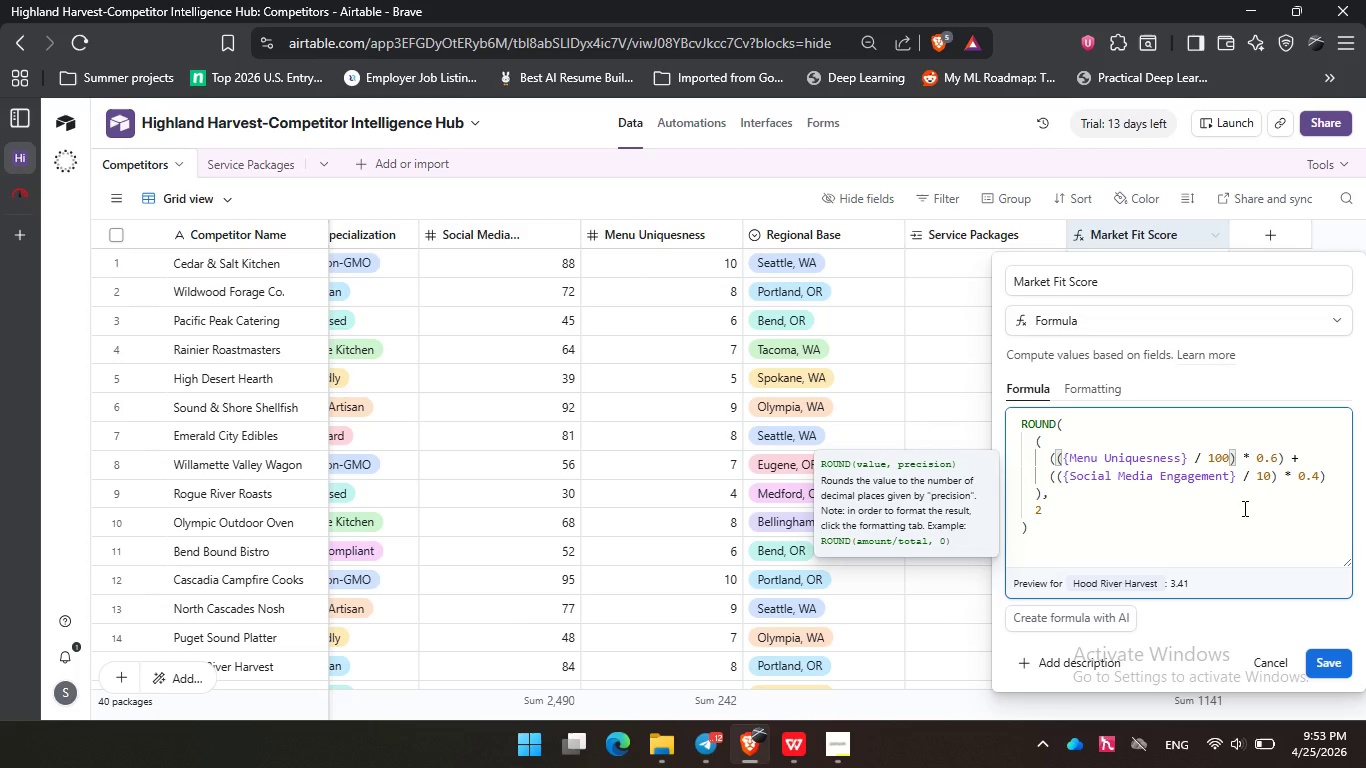 
wait(7.52)
 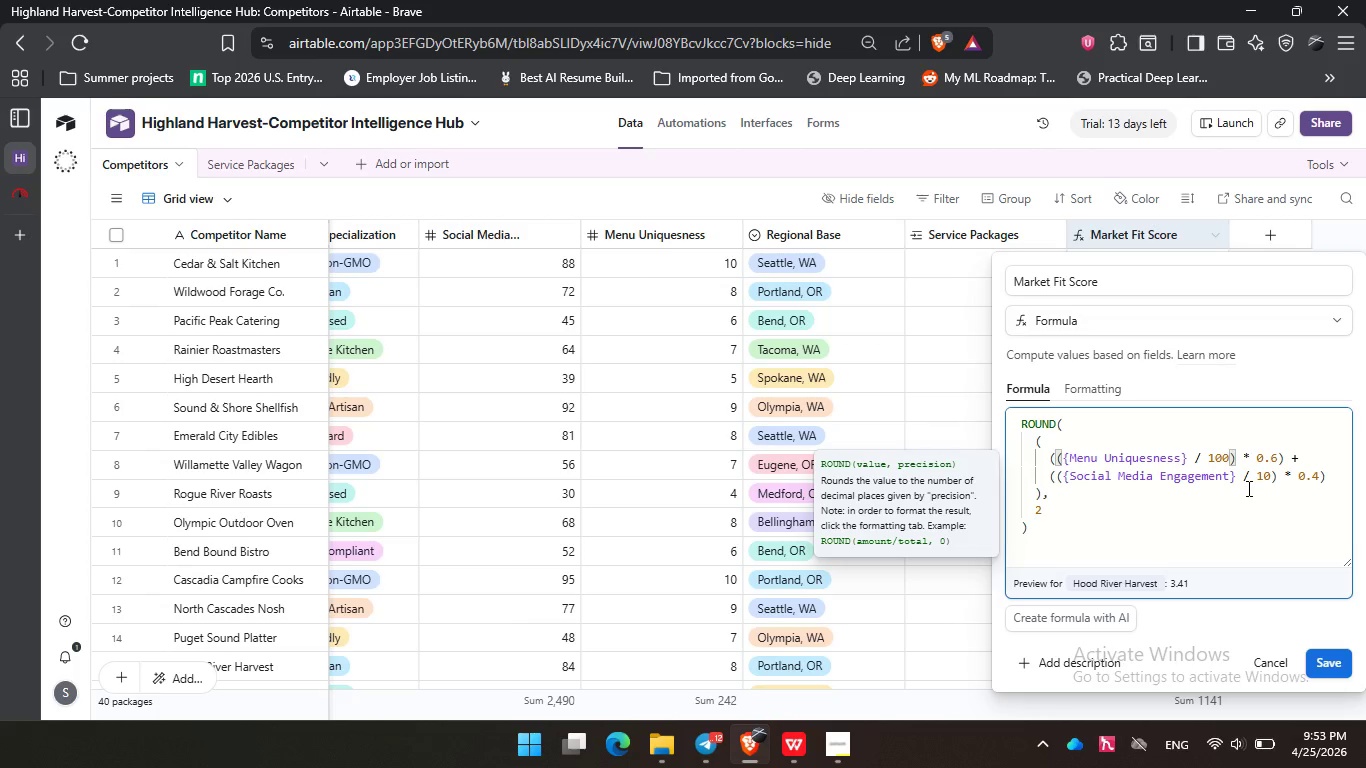 
key(Backslash)
 